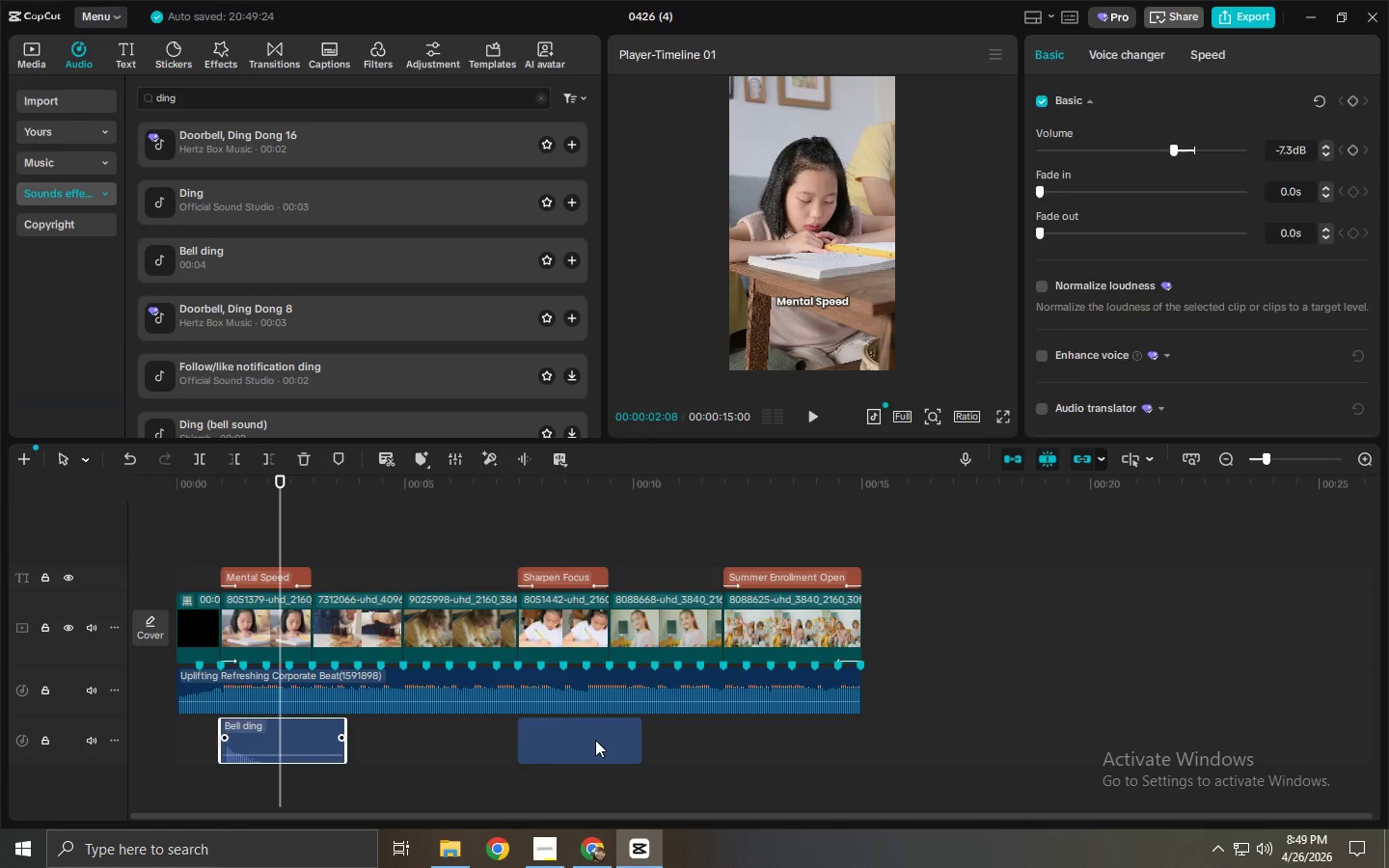 
hold_key(key=AltLeft, duration=1.53)
left_click_drag(start_coordinate=[579, 741], to_coordinate=[789, 748])
 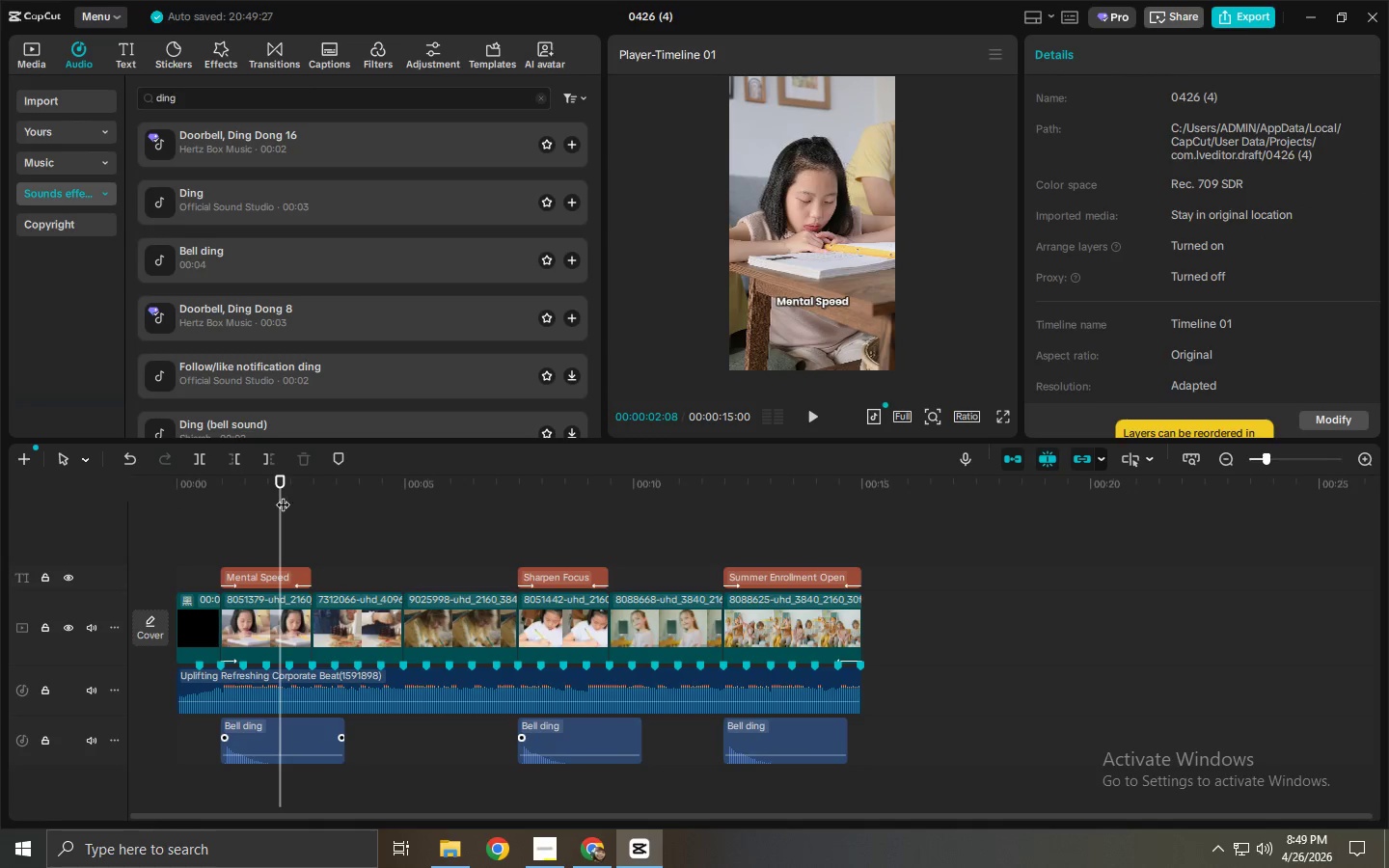 
key(Alt+AltLeft)
 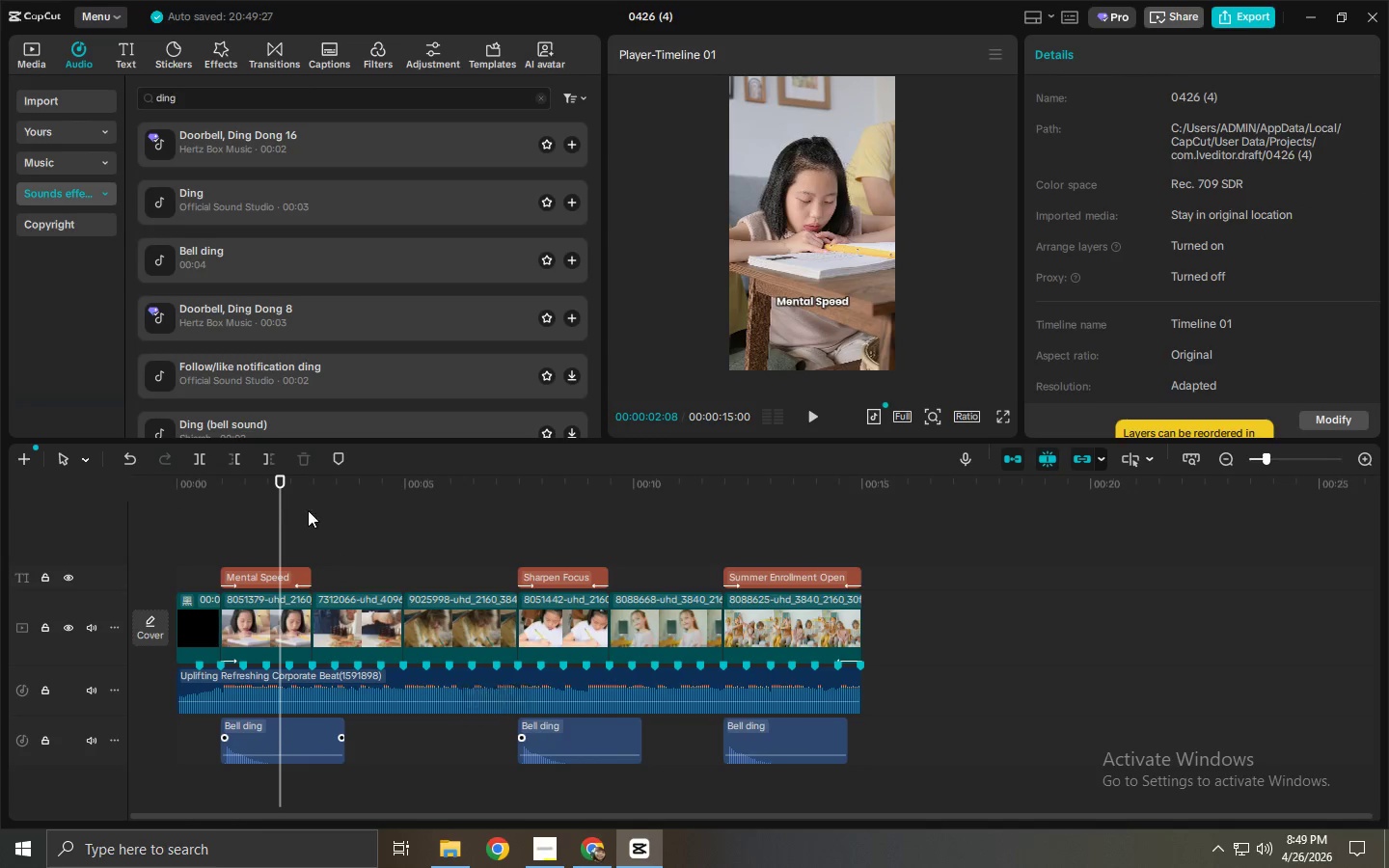 
left_click_drag(start_coordinate=[272, 491], to_coordinate=[178, 485])
 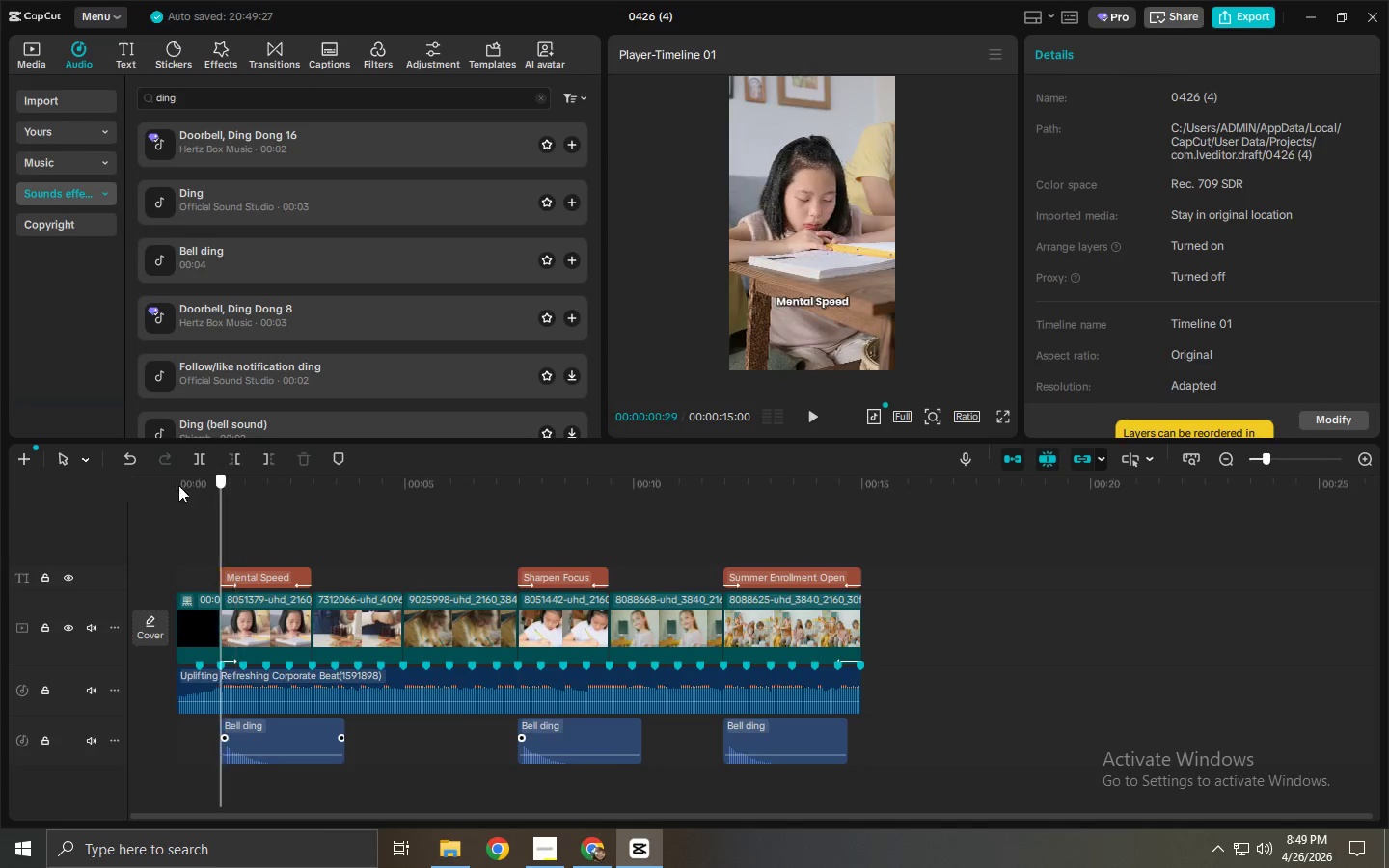 
key(Space)
 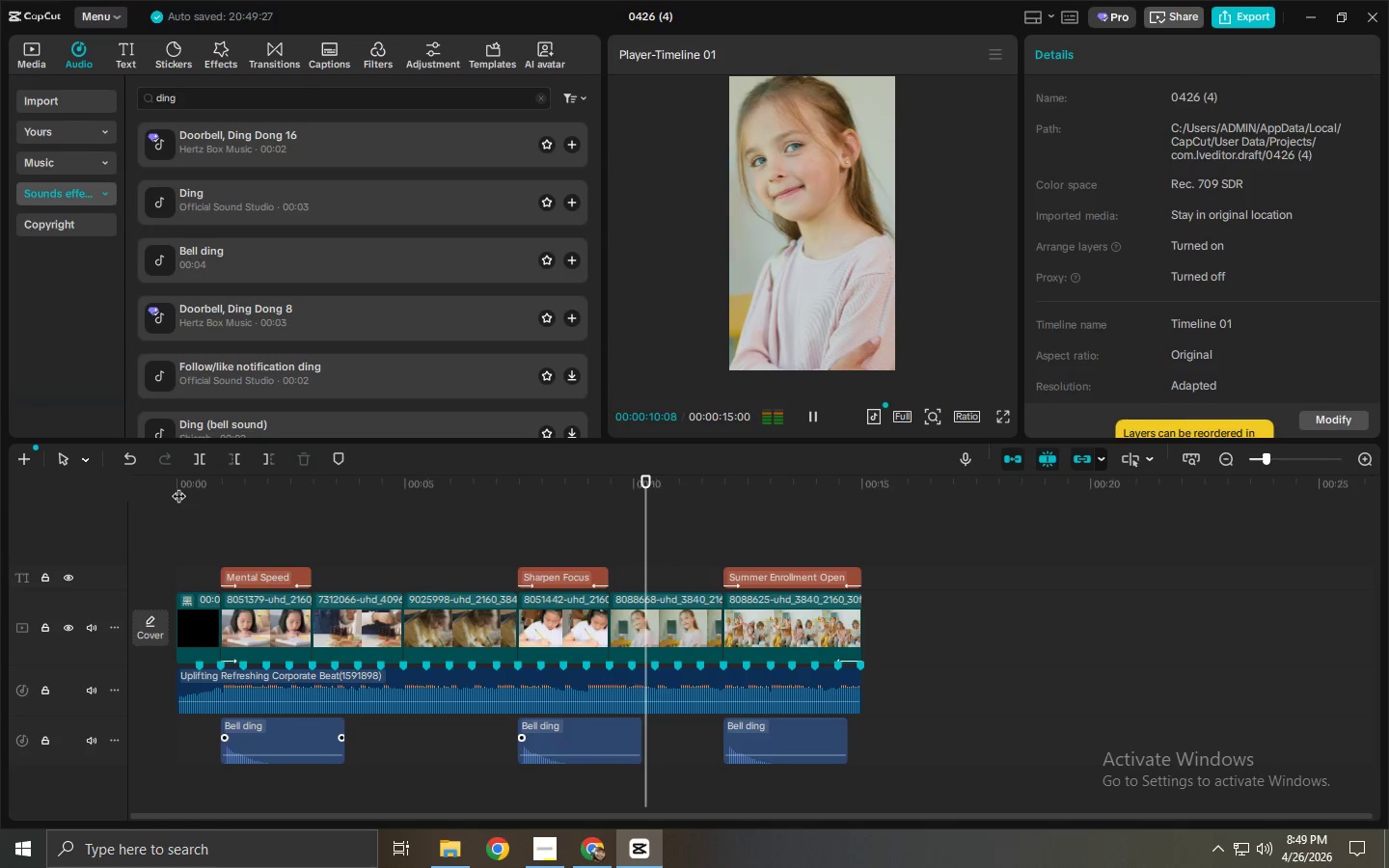 
wait(15.3)
 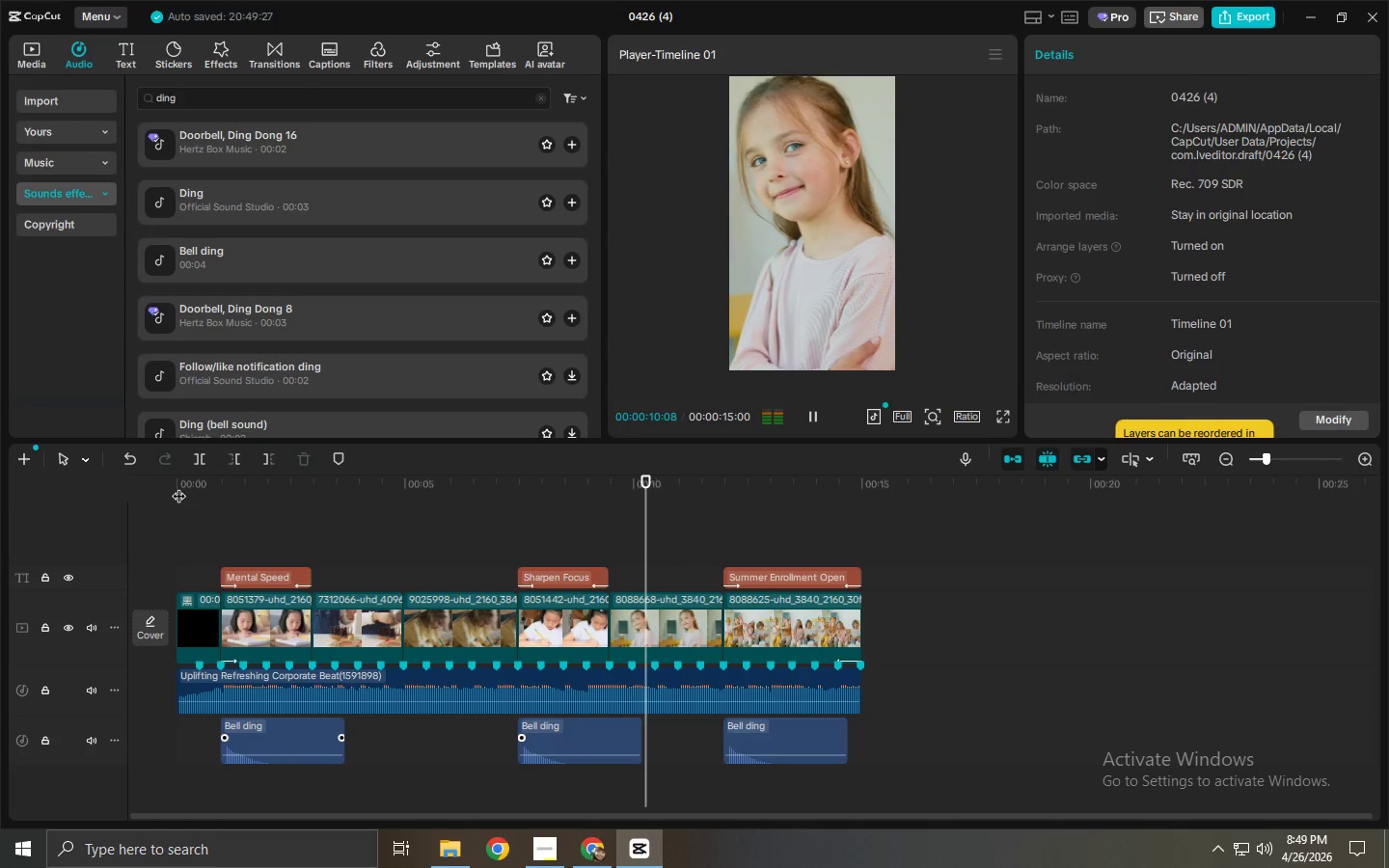 
key(Space)
 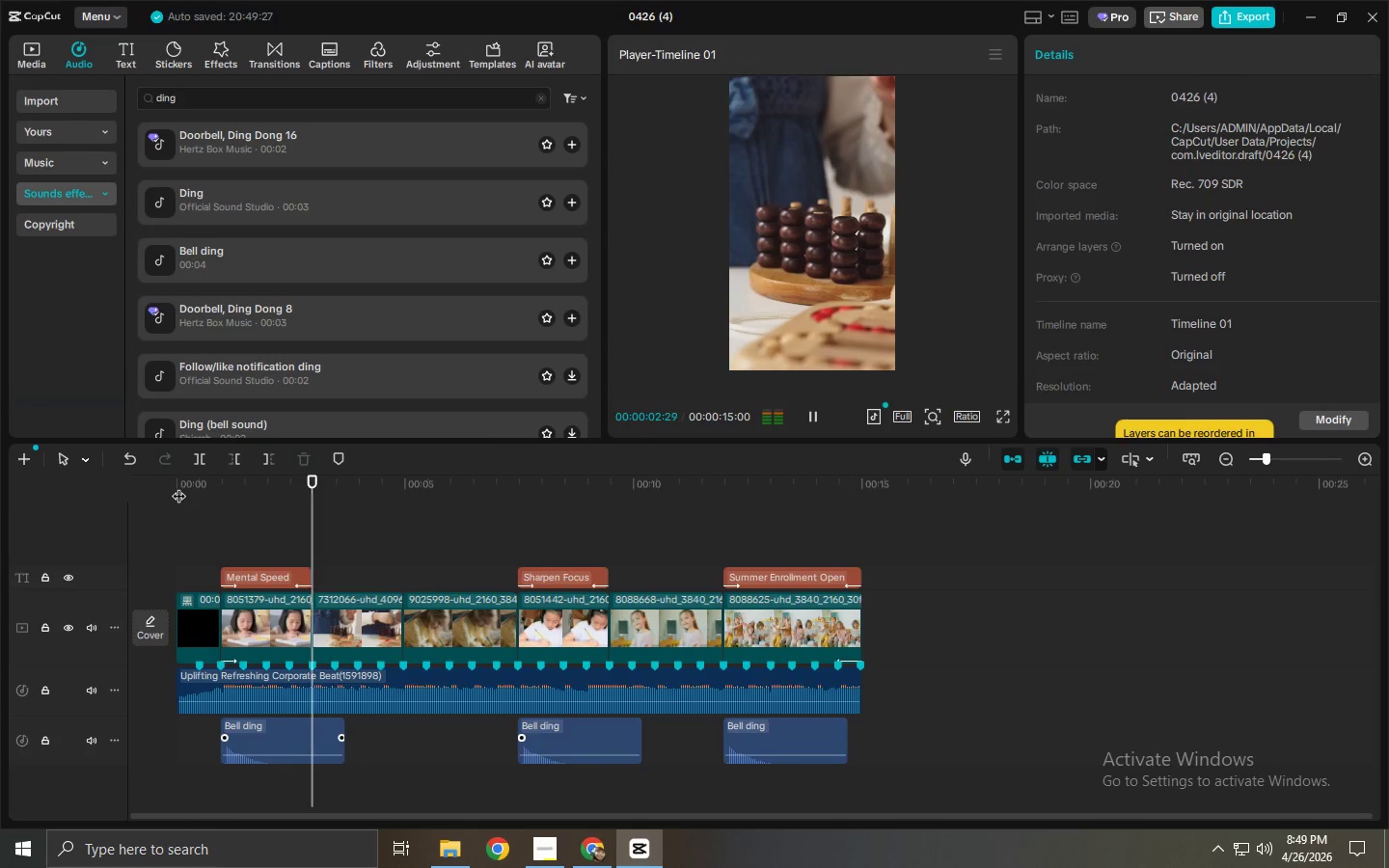 
wait(8.08)
 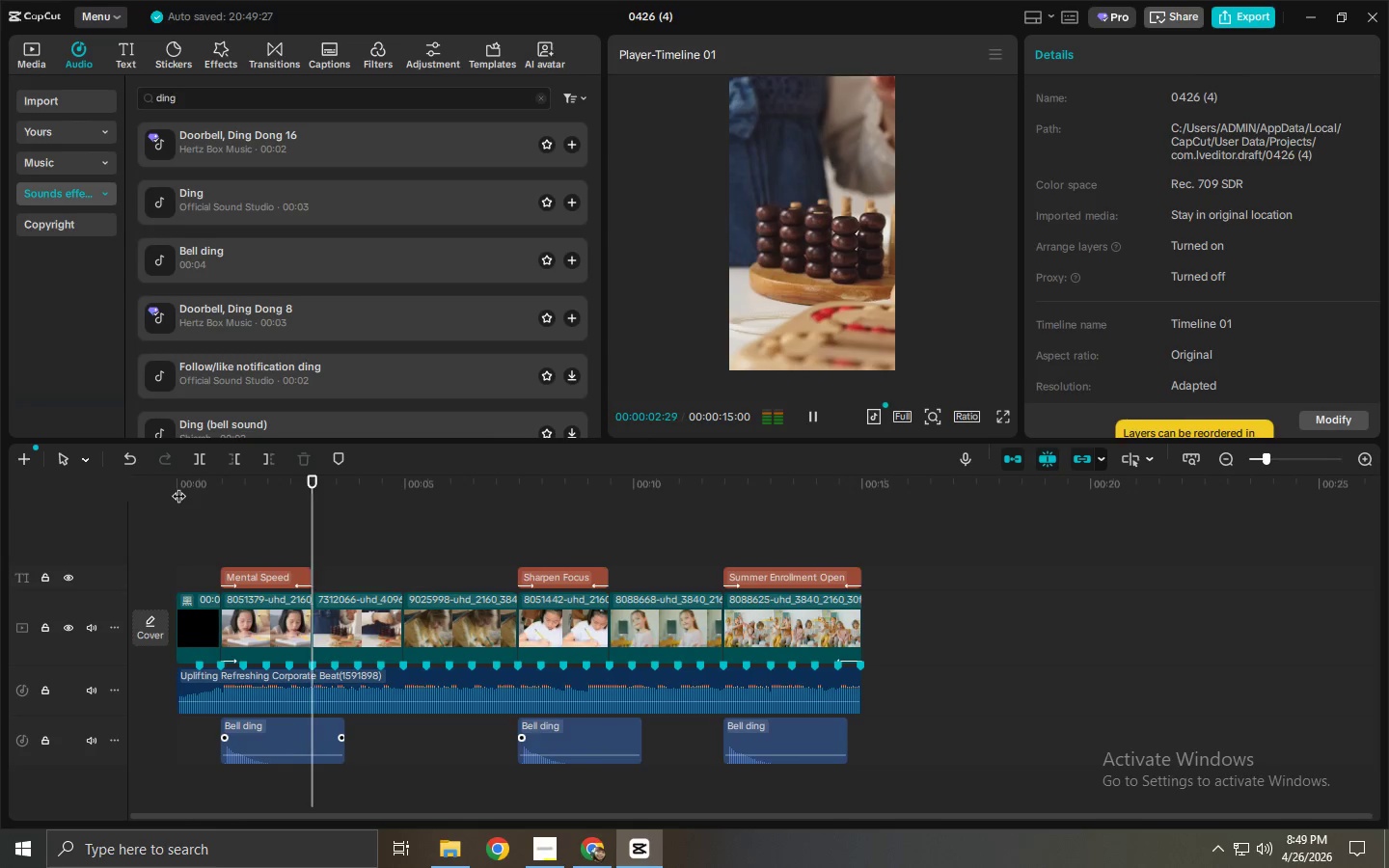 
key(Space)
 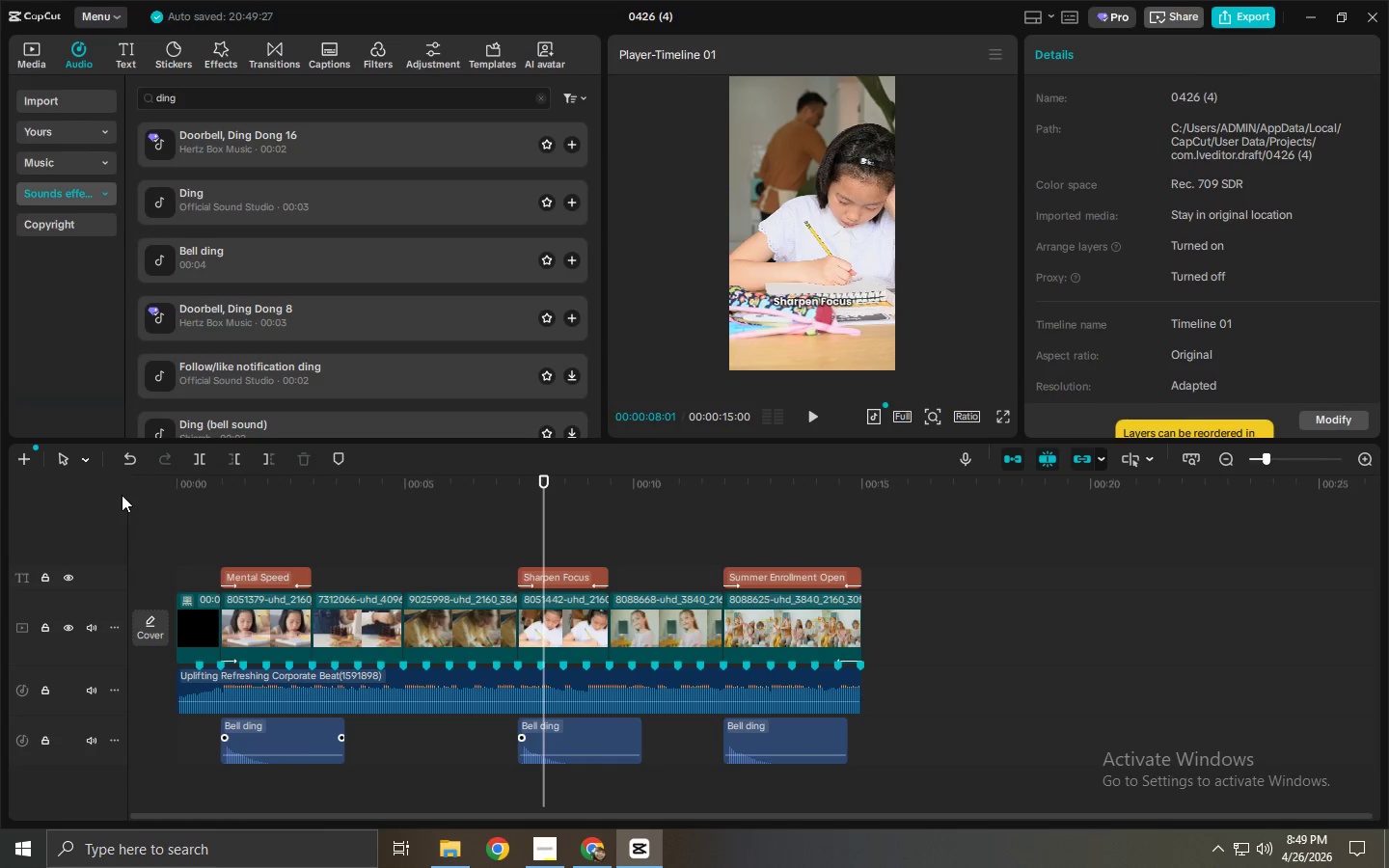 
wait(5.55)
 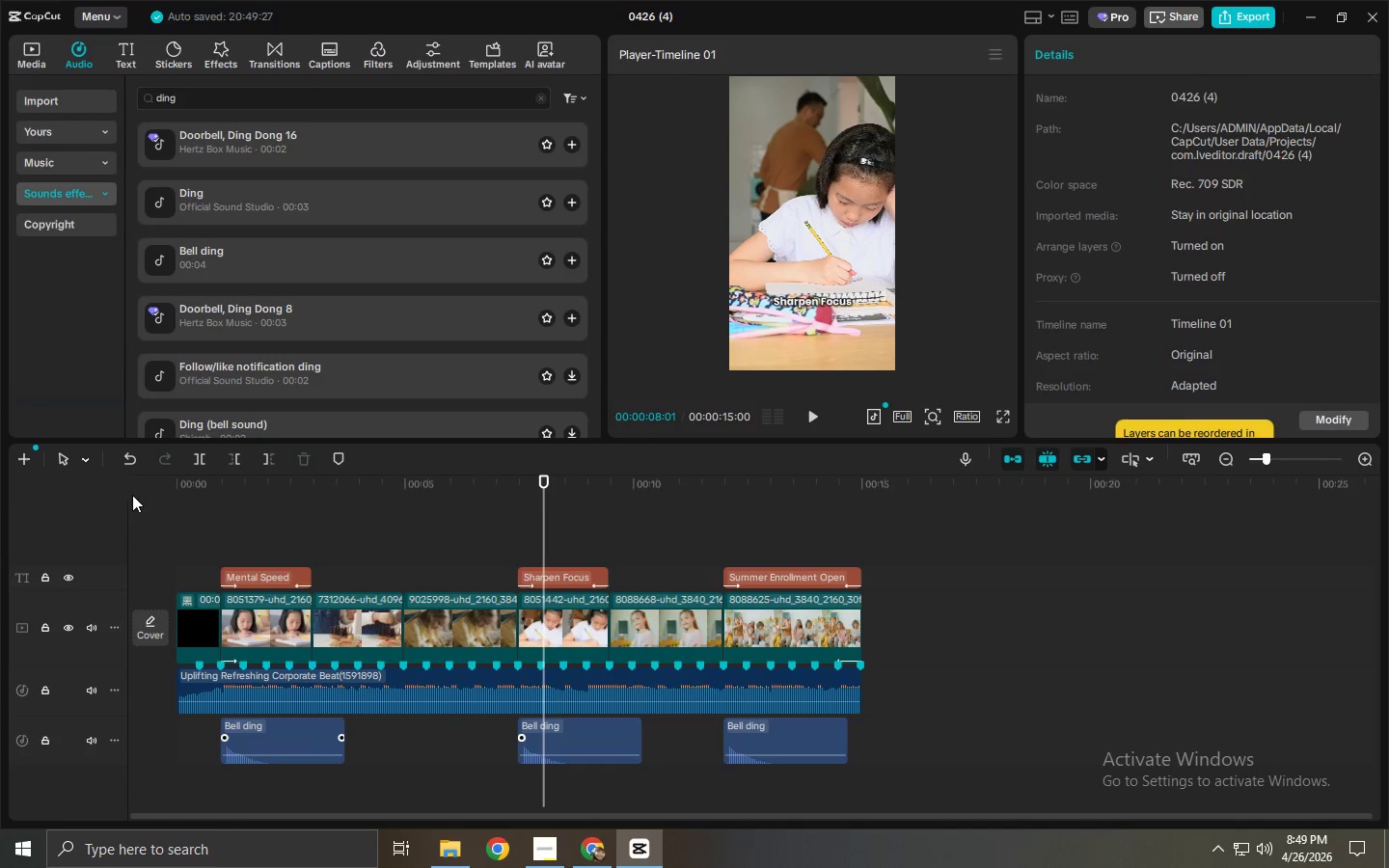 
left_click_drag(start_coordinate=[210, 85], to_coordinate=[69, 109])
 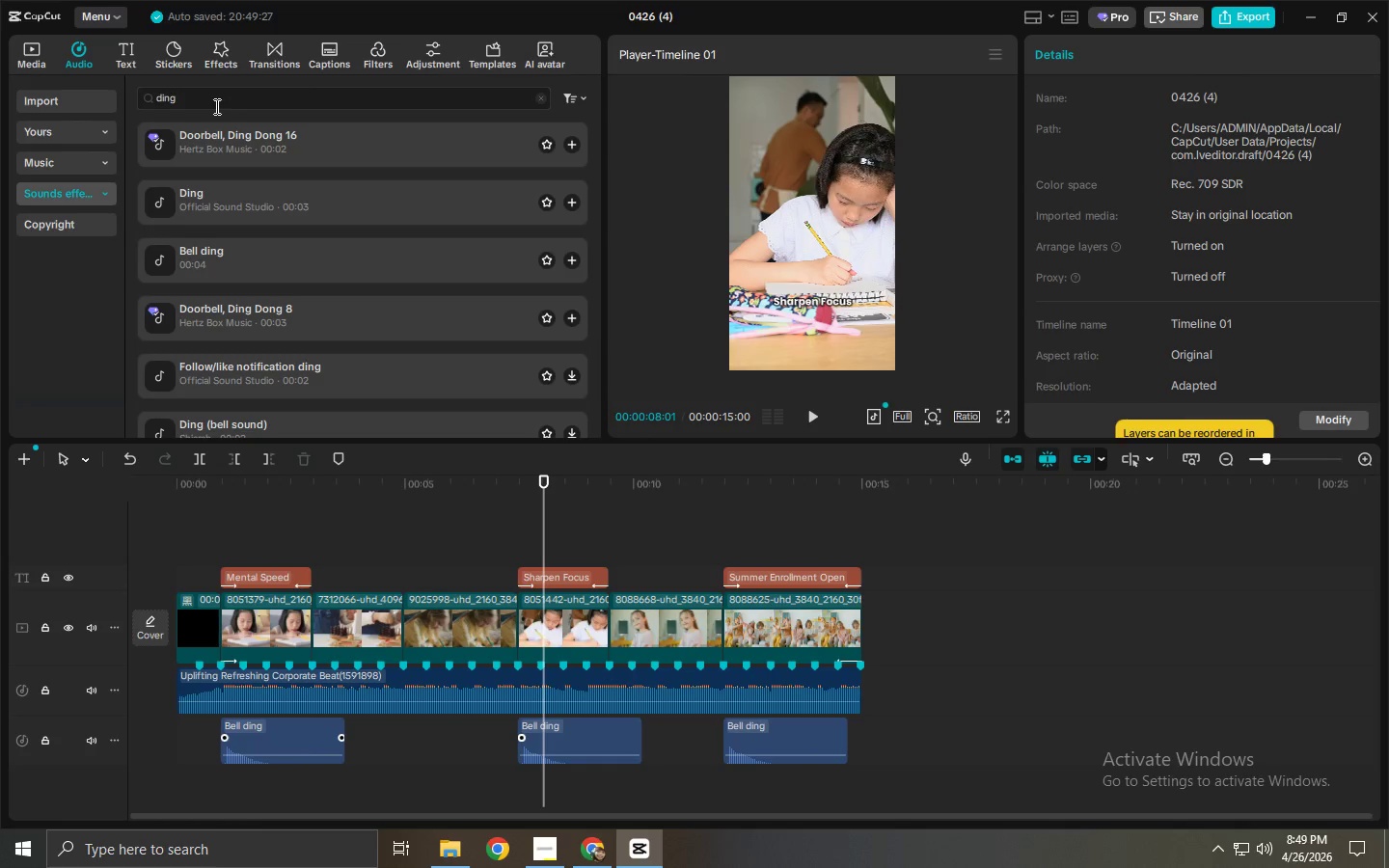 
double_click([217, 105])
 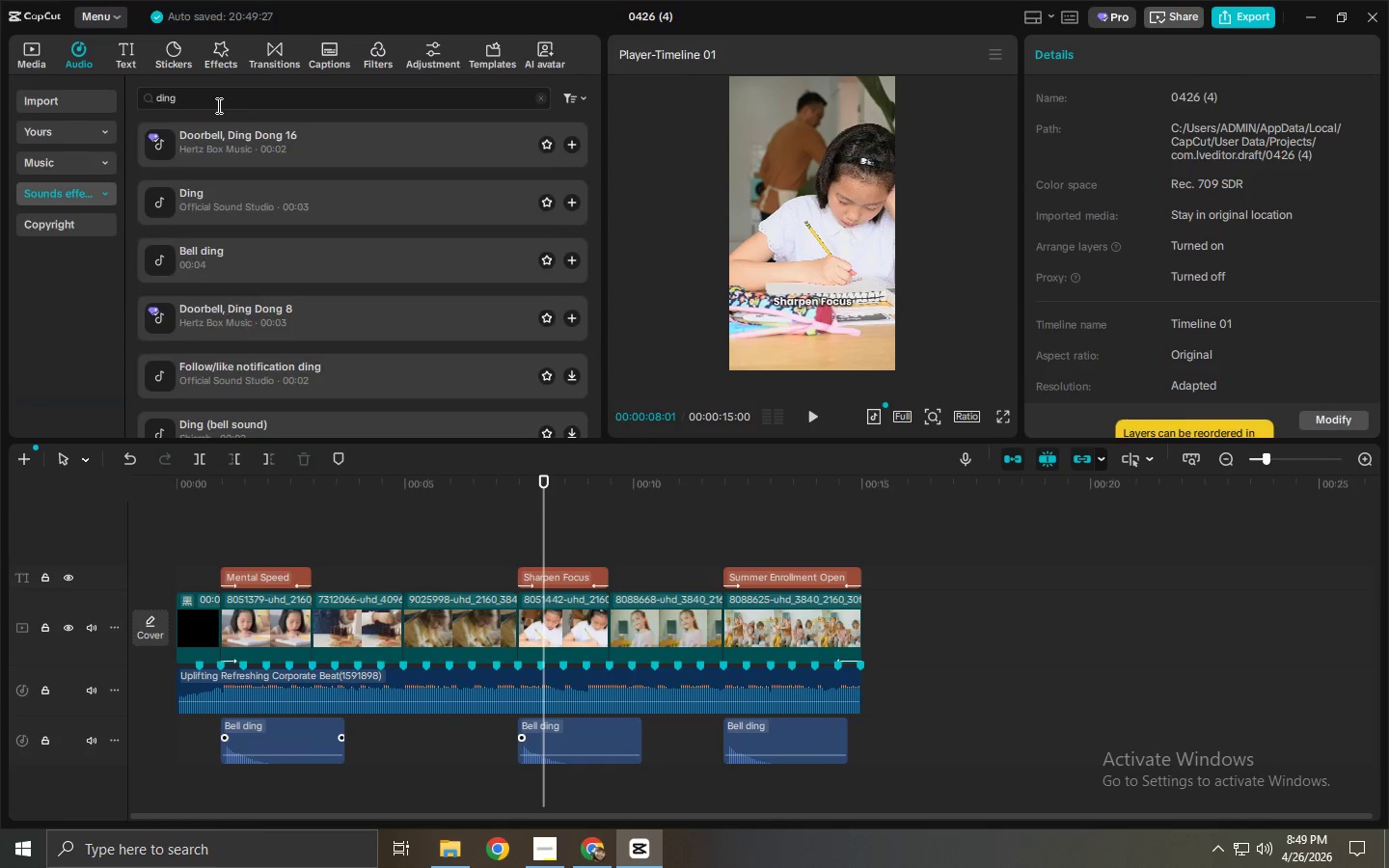 
triple_click([217, 105])
 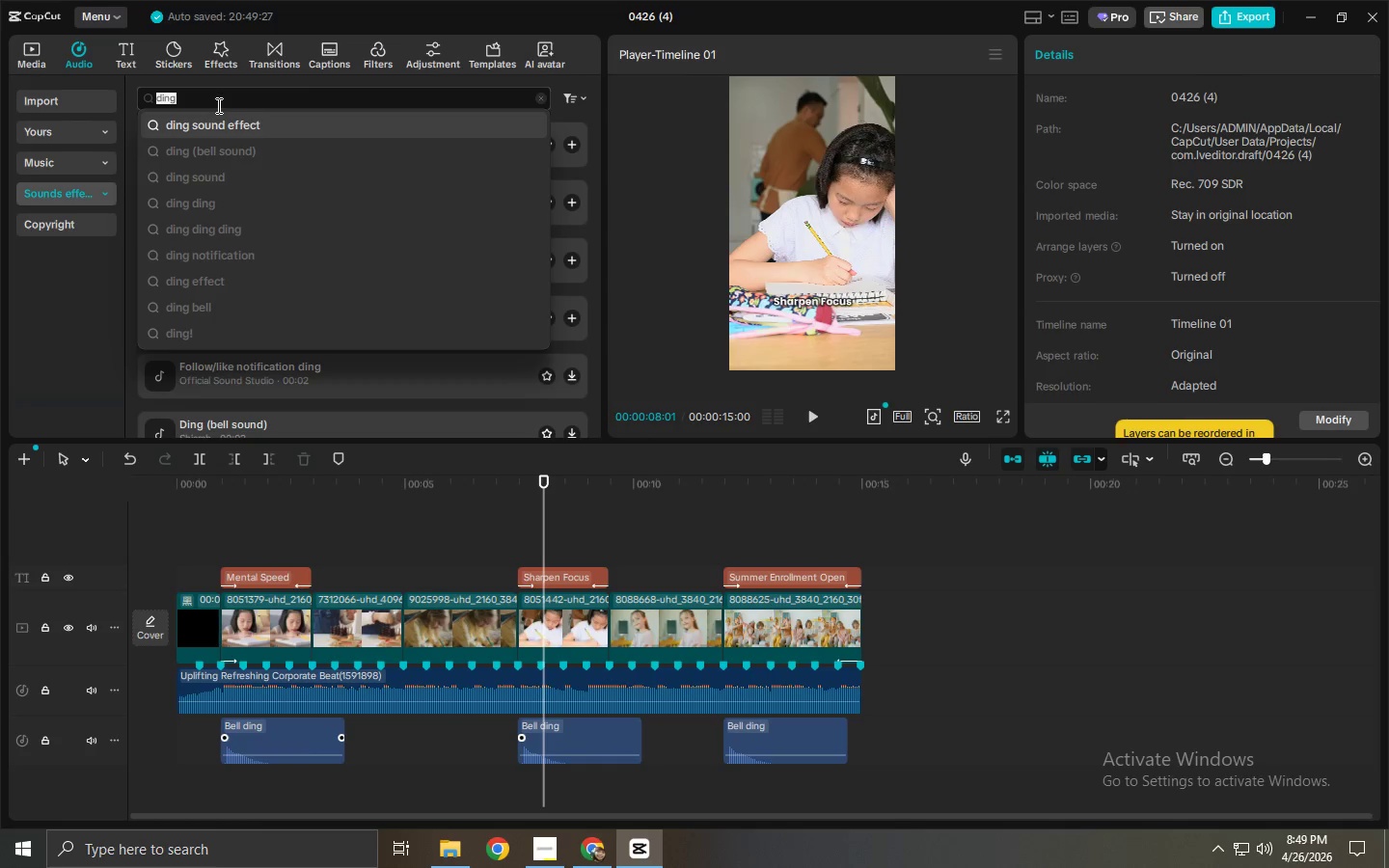 
triple_click([217, 105])
 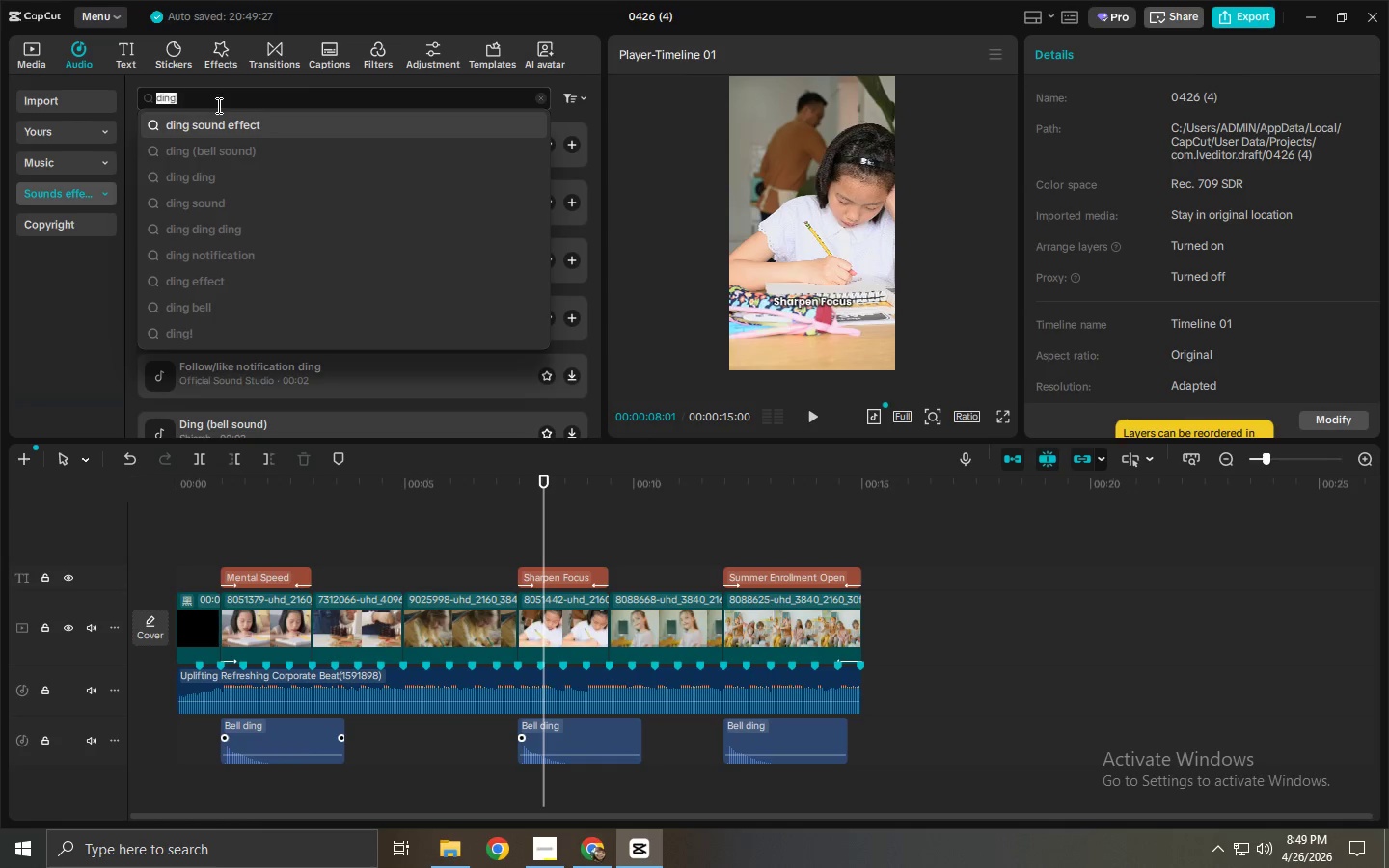 
type(slfa)
key(Backspace)
key(Backspace)
type(lashflash)
 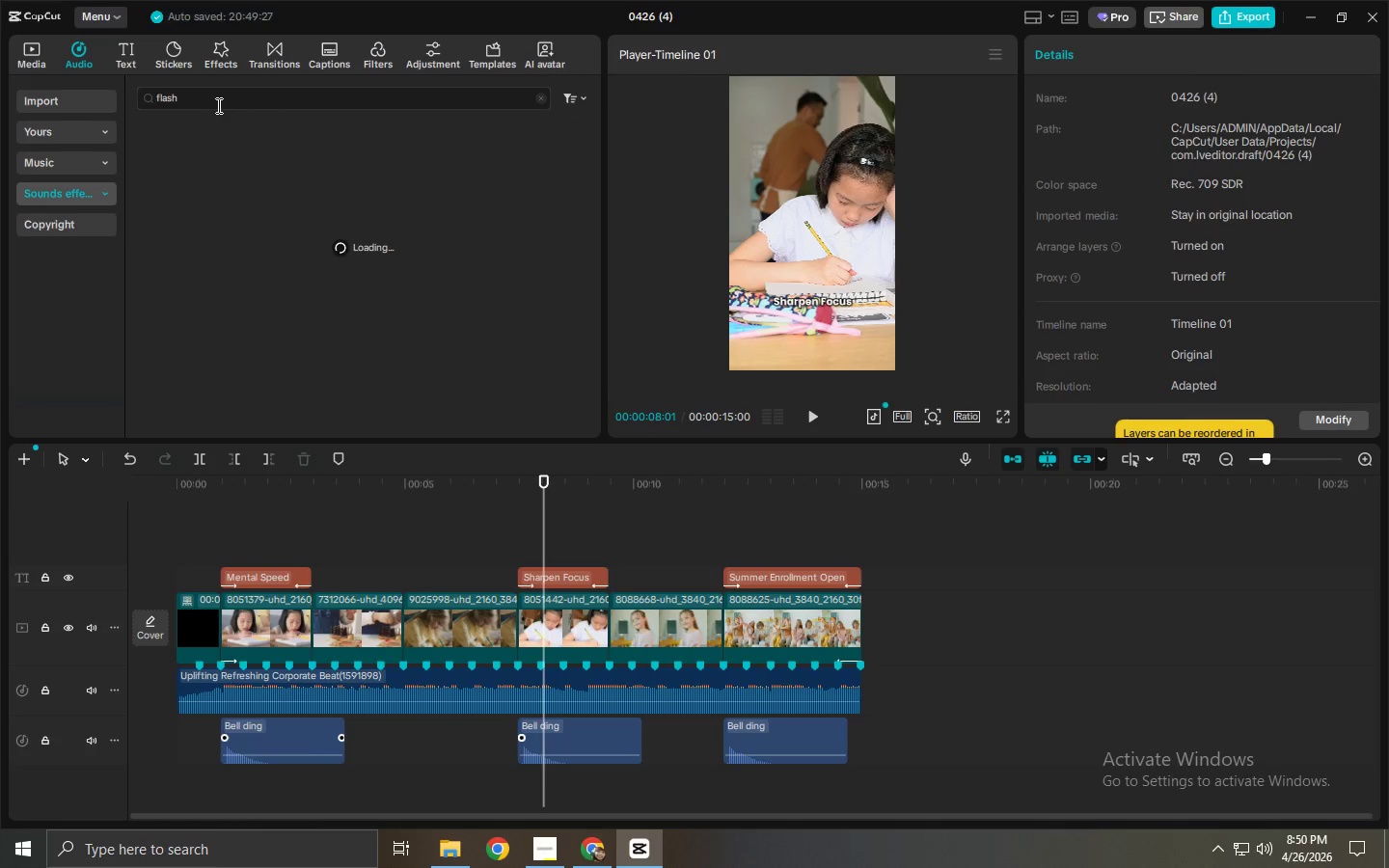 
key(Enter)
 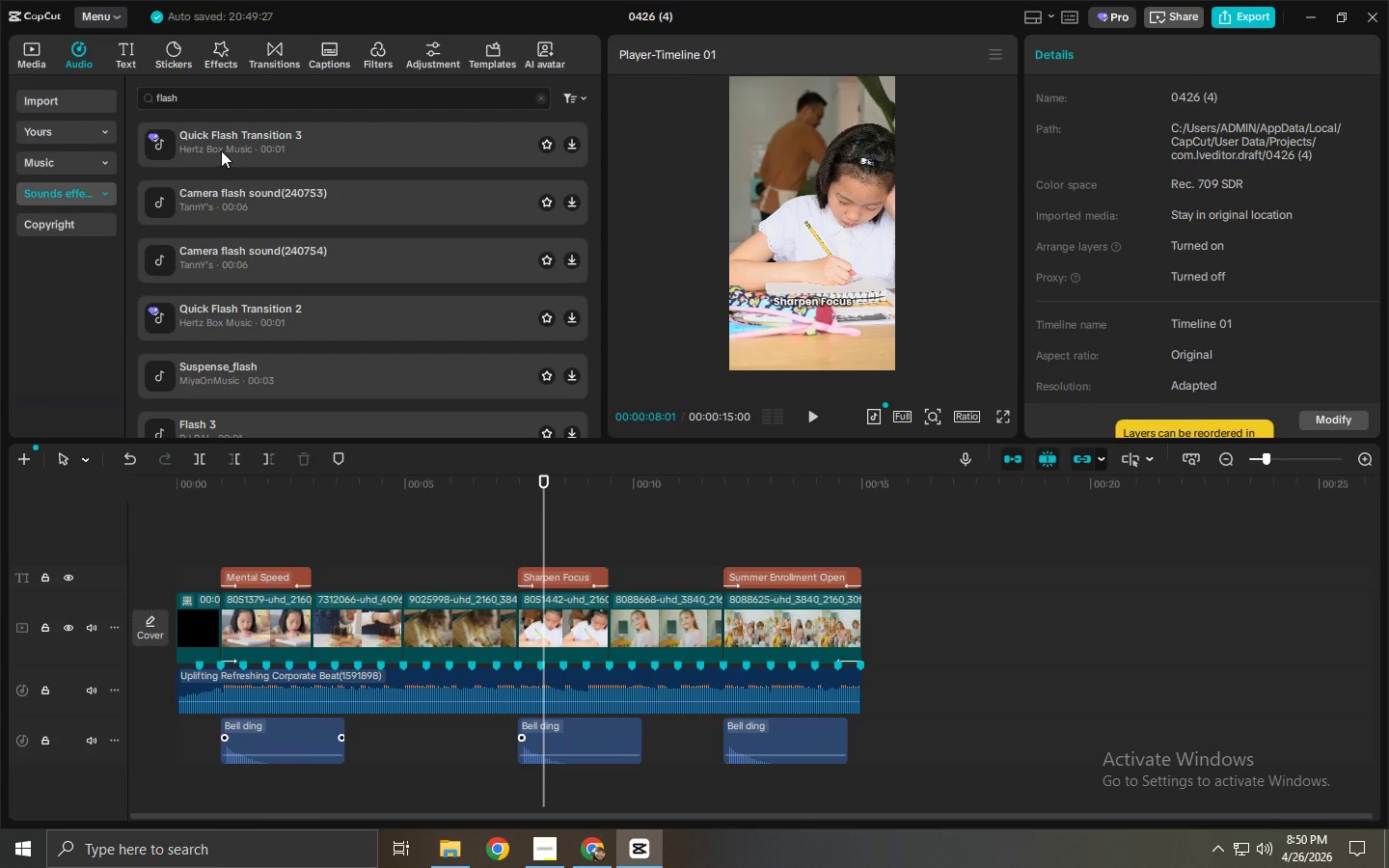 
left_click([261, 62])
 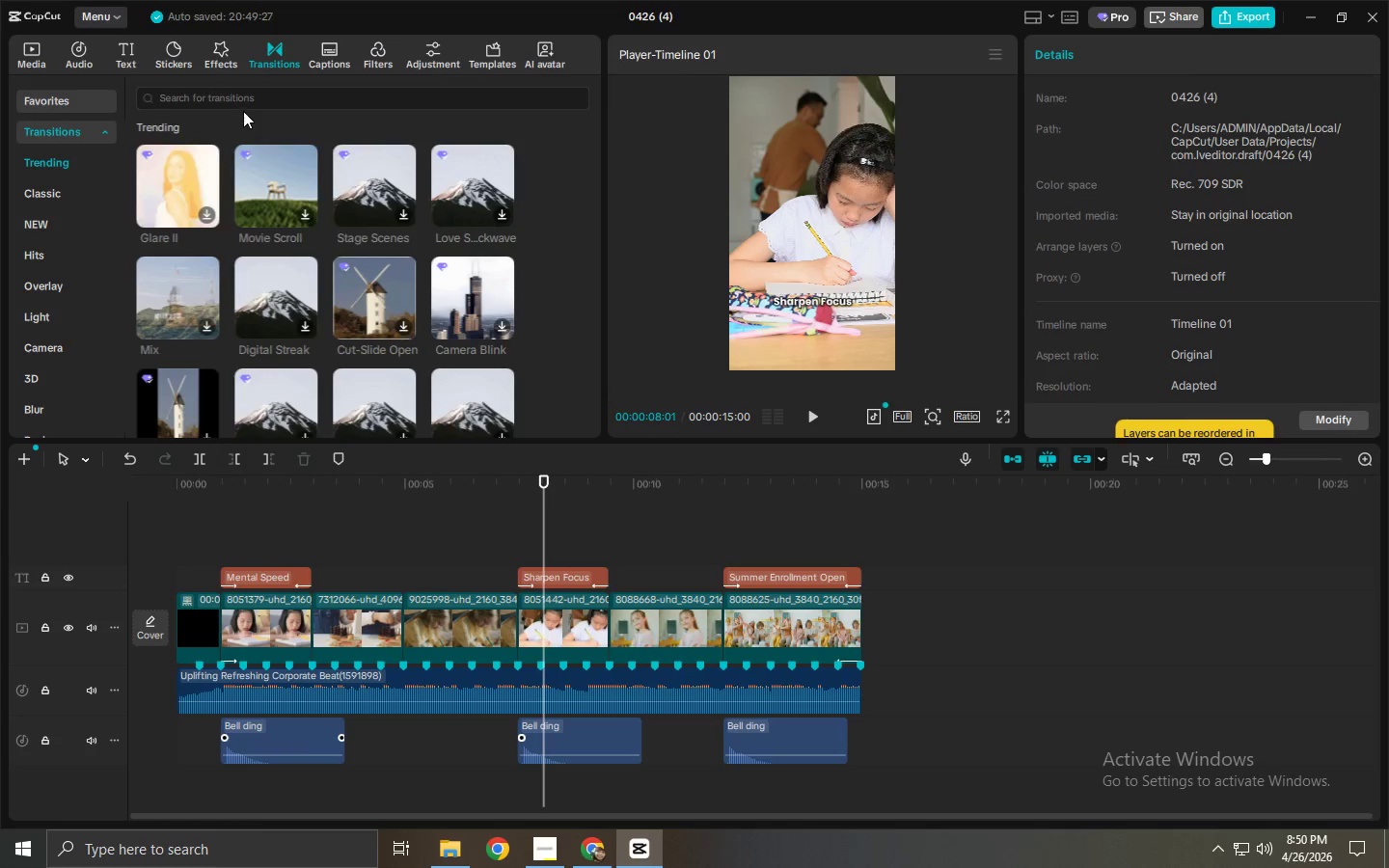 
left_click([243, 103])
 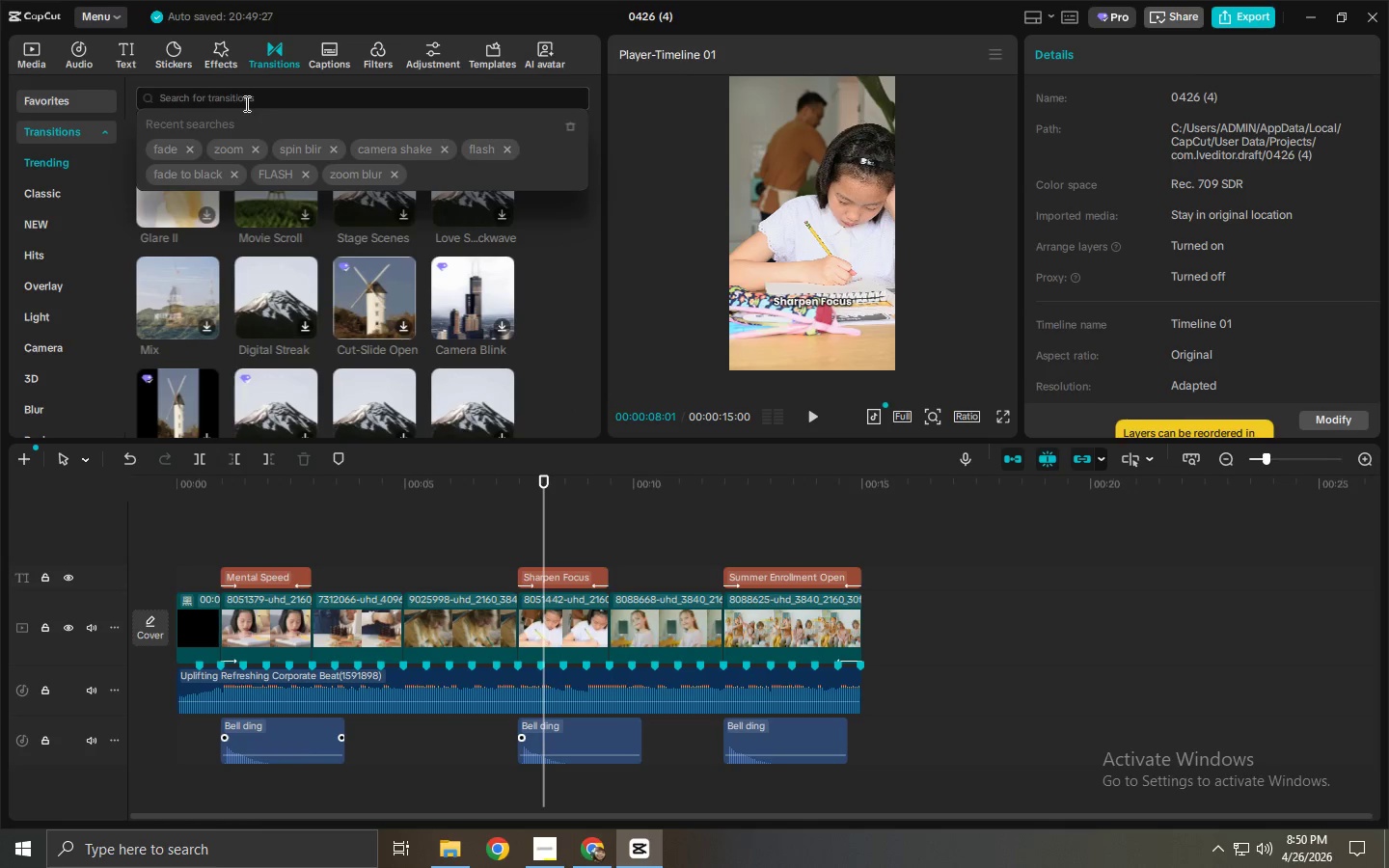 
type(flash)
 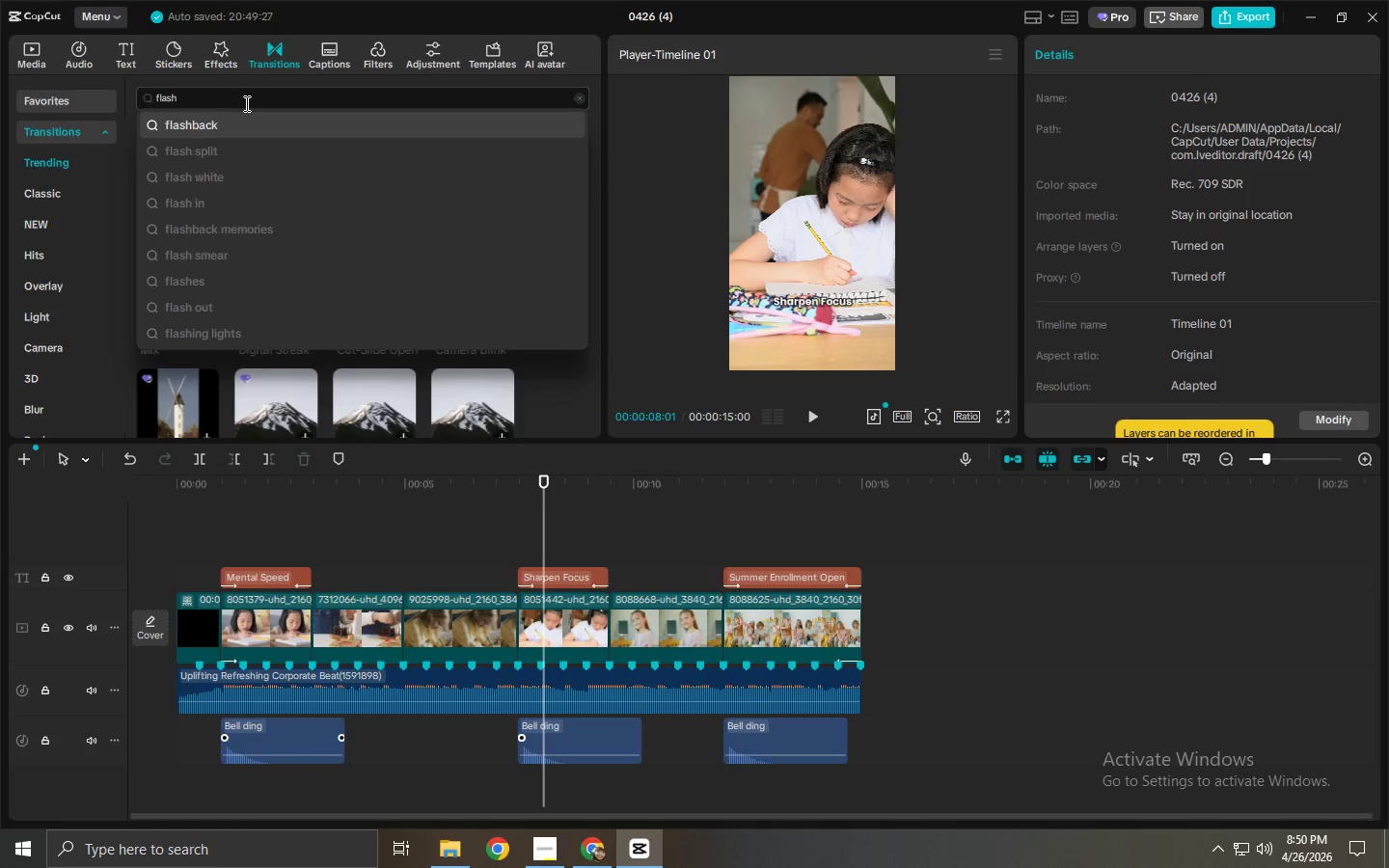 
key(Enter)
 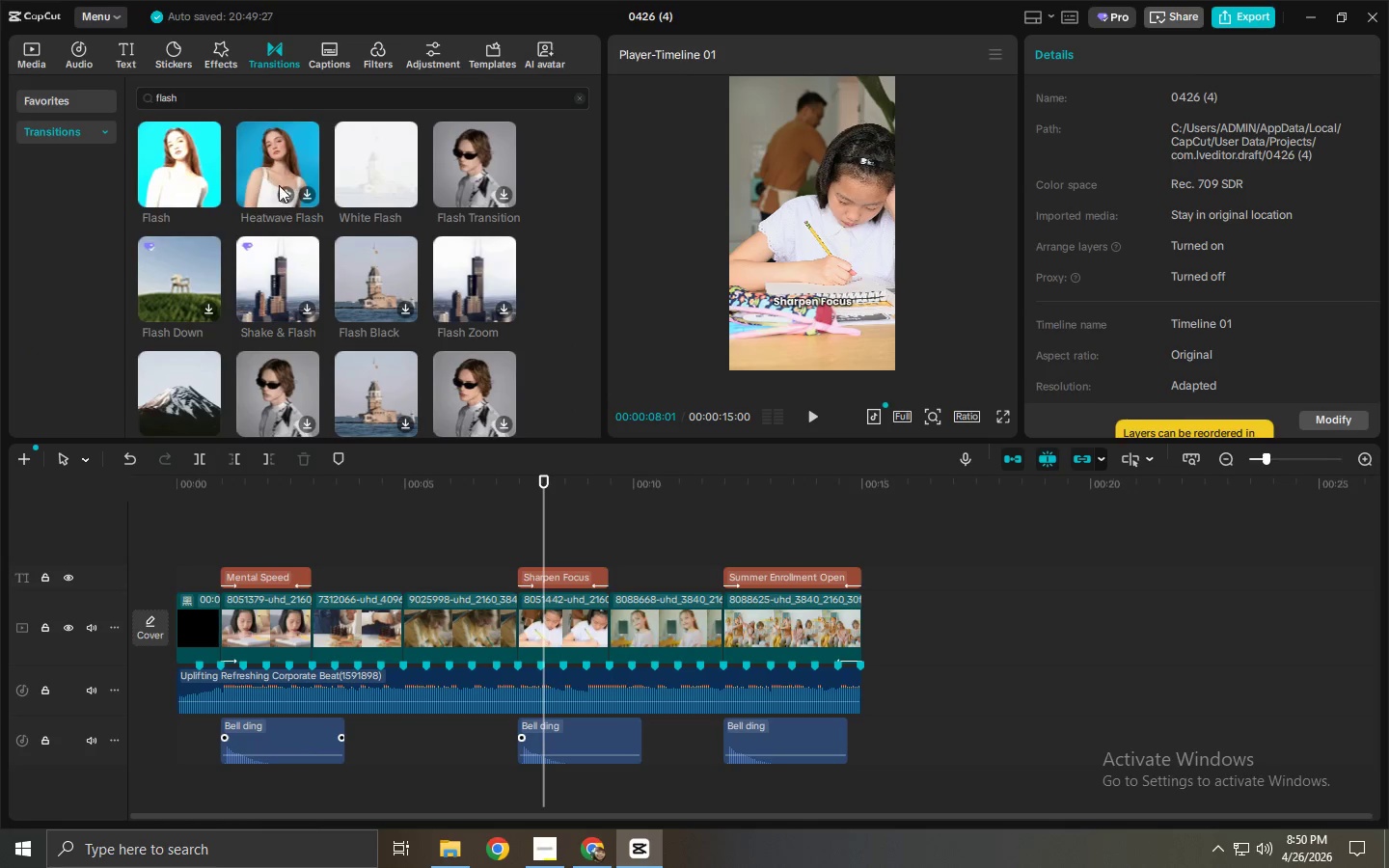 
left_click_drag(start_coordinate=[187, 174], to_coordinate=[299, 627])
 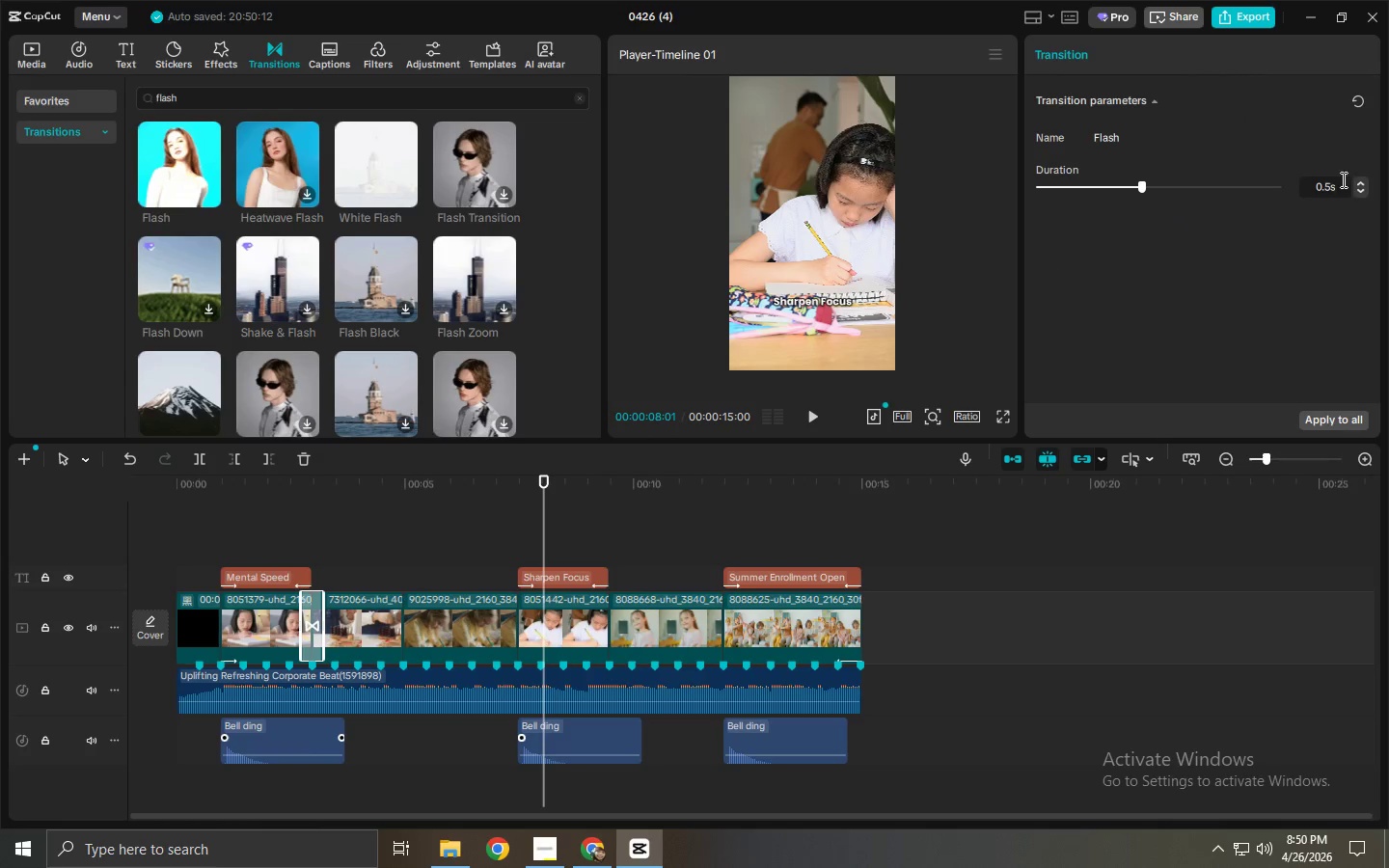 
left_click([1355, 189])
 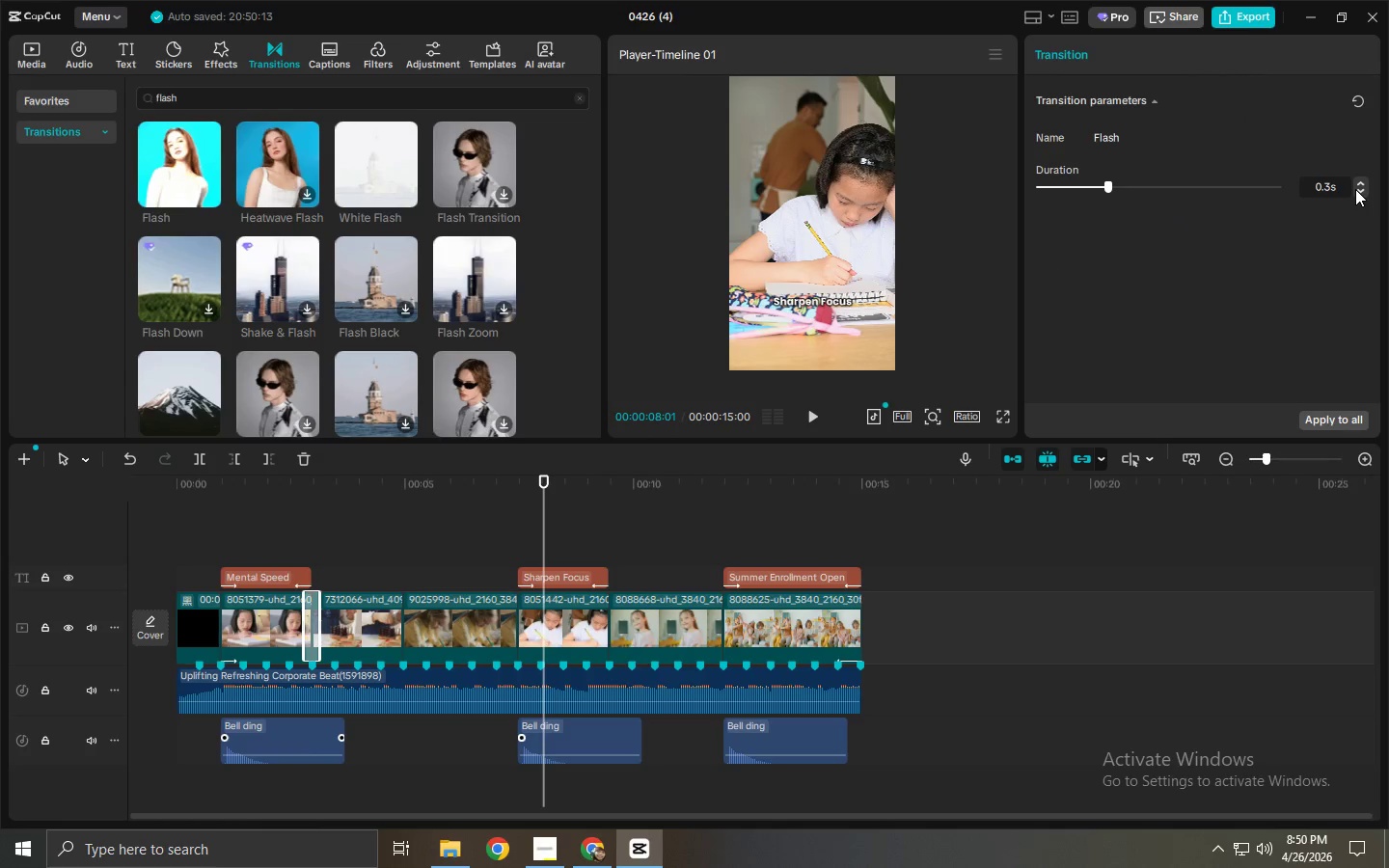 
left_click([1355, 189])
 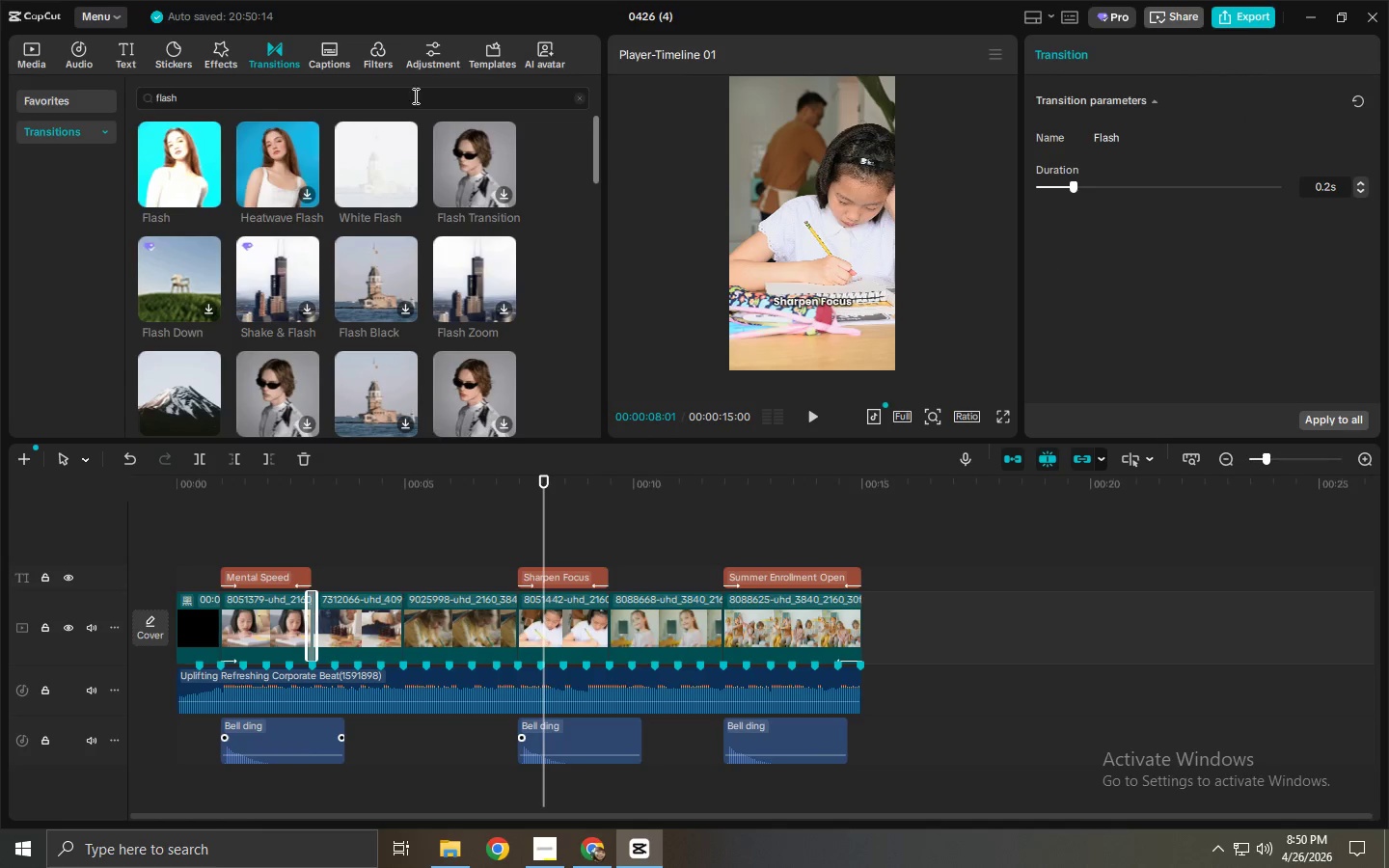 
left_click_drag(start_coordinate=[231, 105], to_coordinate=[125, 103])
 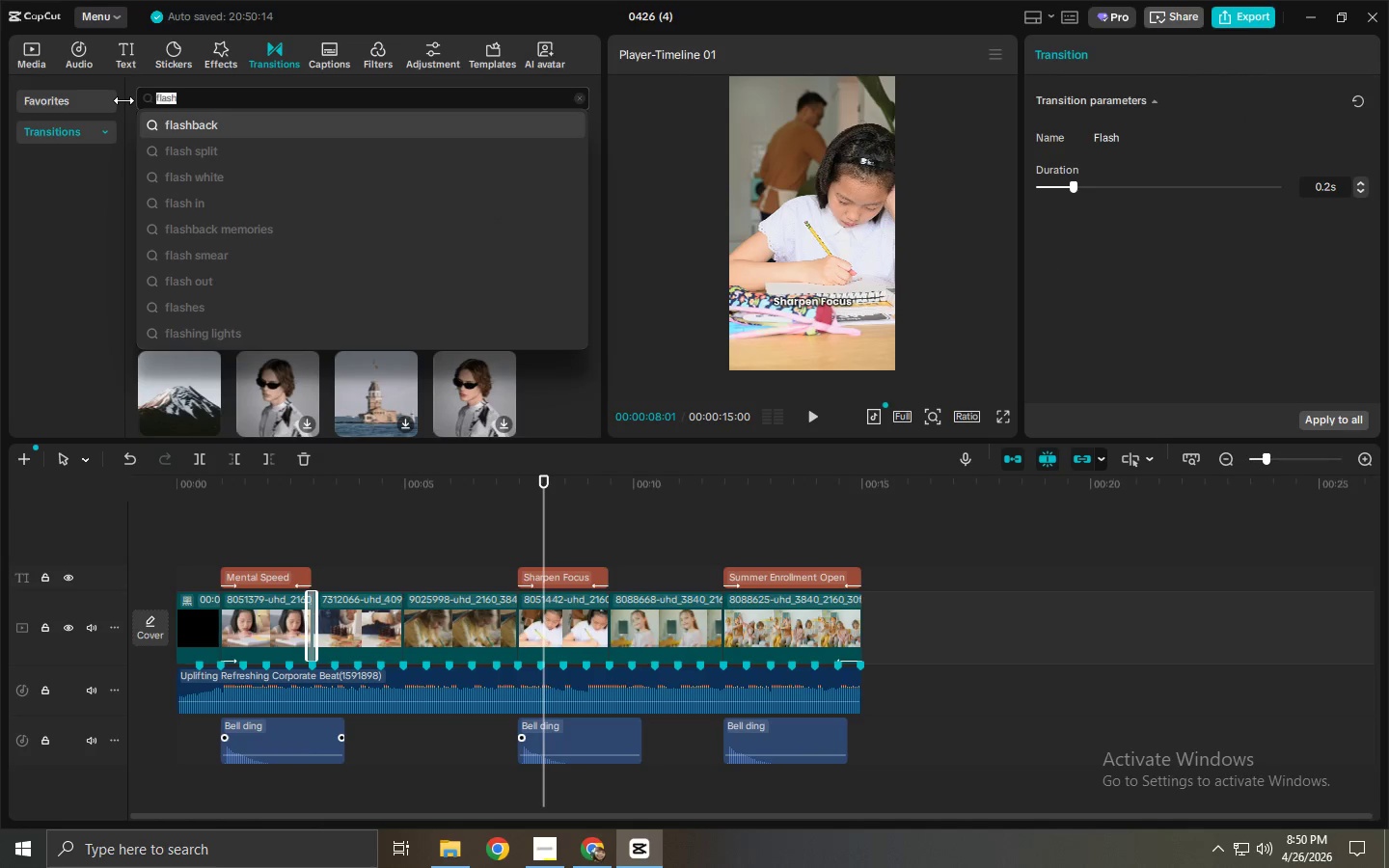 
type(camera shake)
 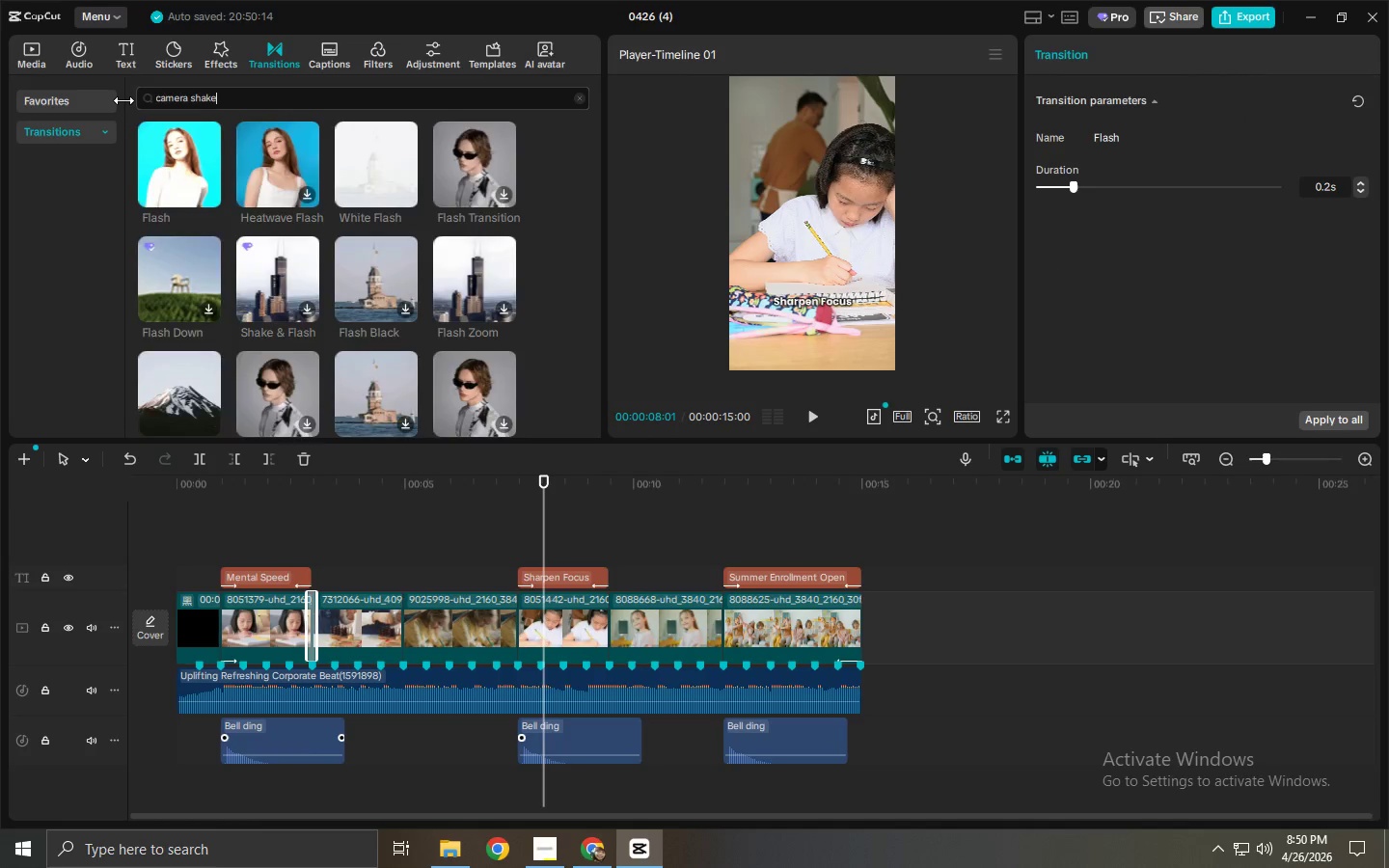 
key(Enter)
 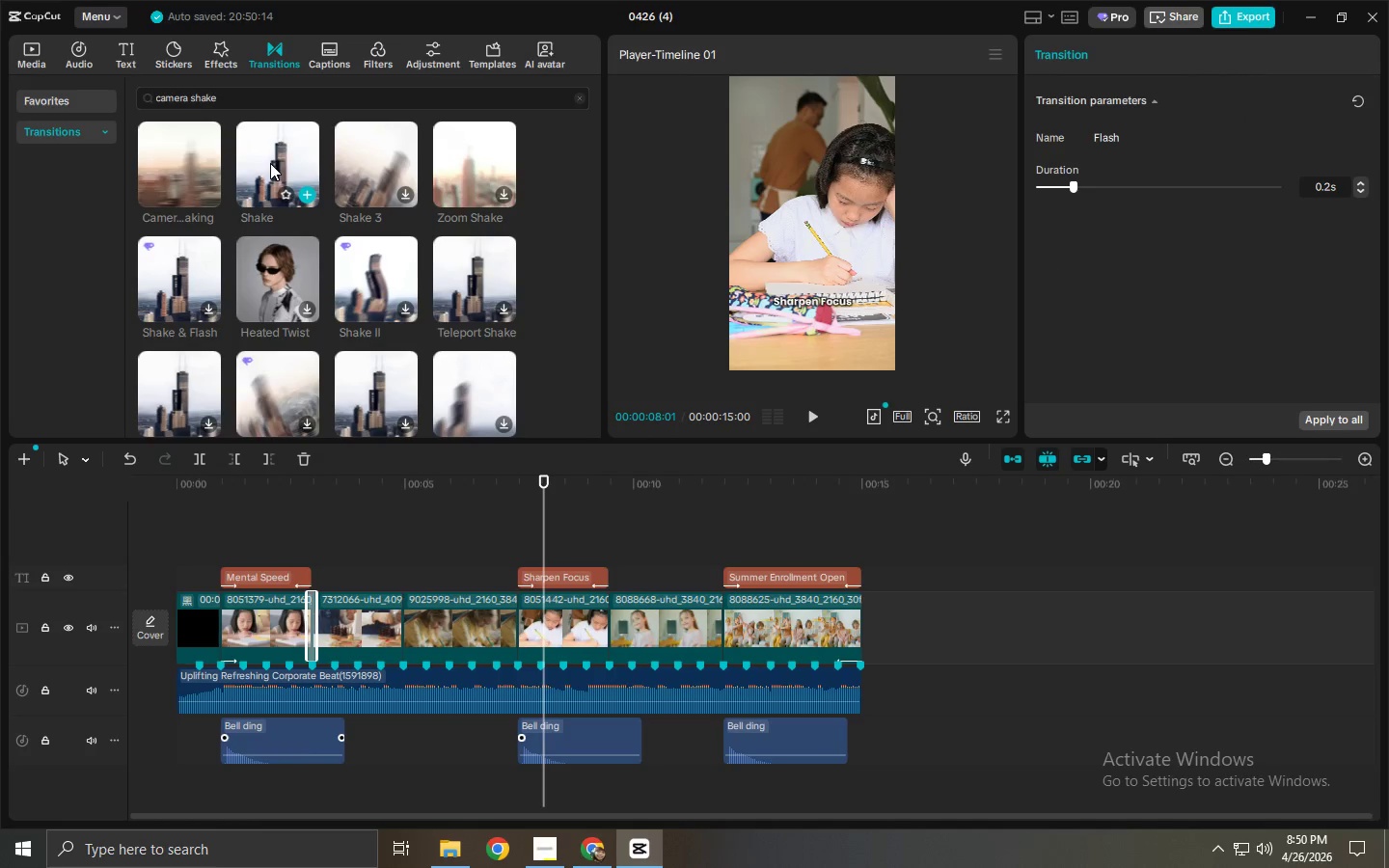 
left_click_drag(start_coordinate=[264, 163], to_coordinate=[393, 635])
 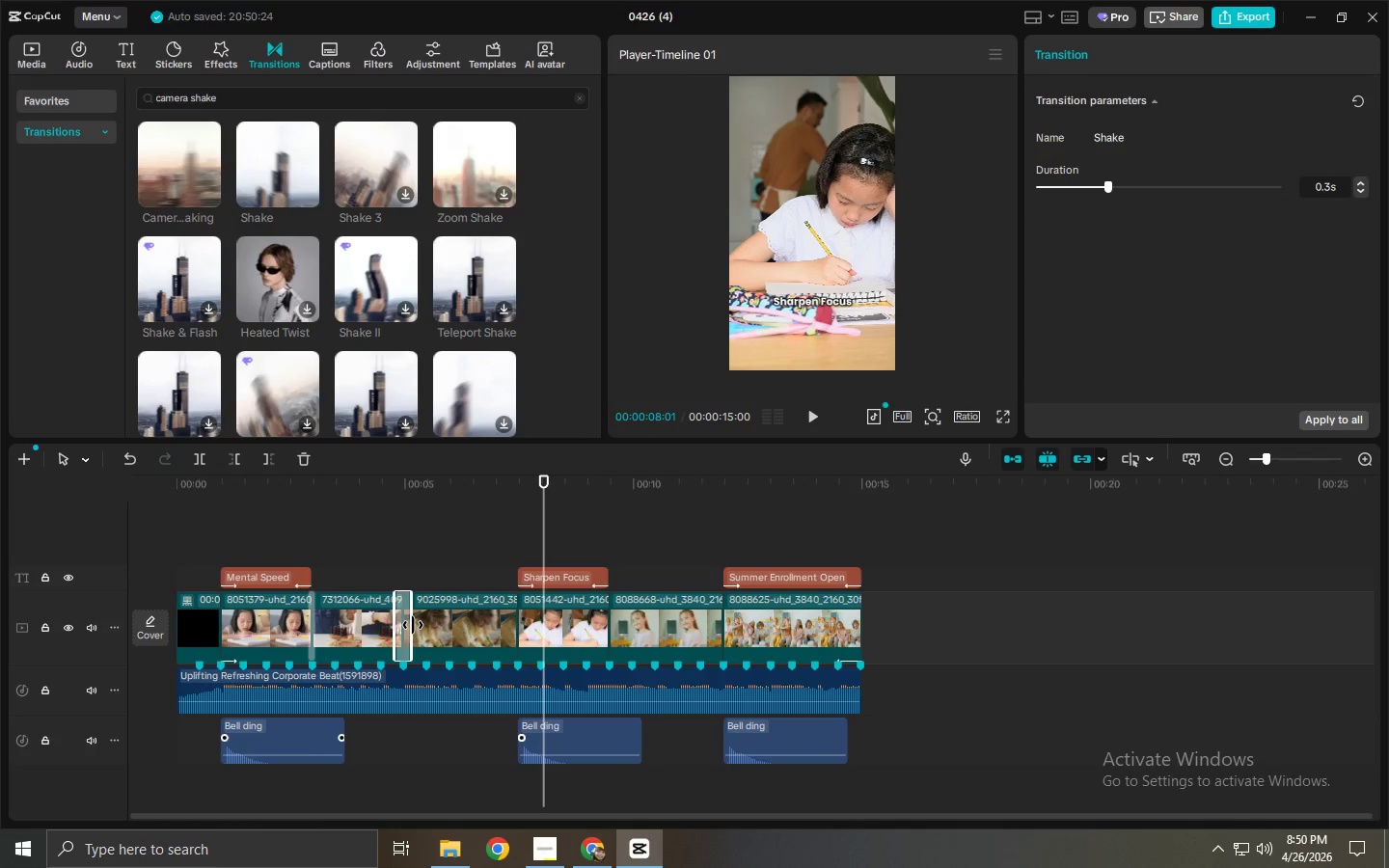 
key(Space)
 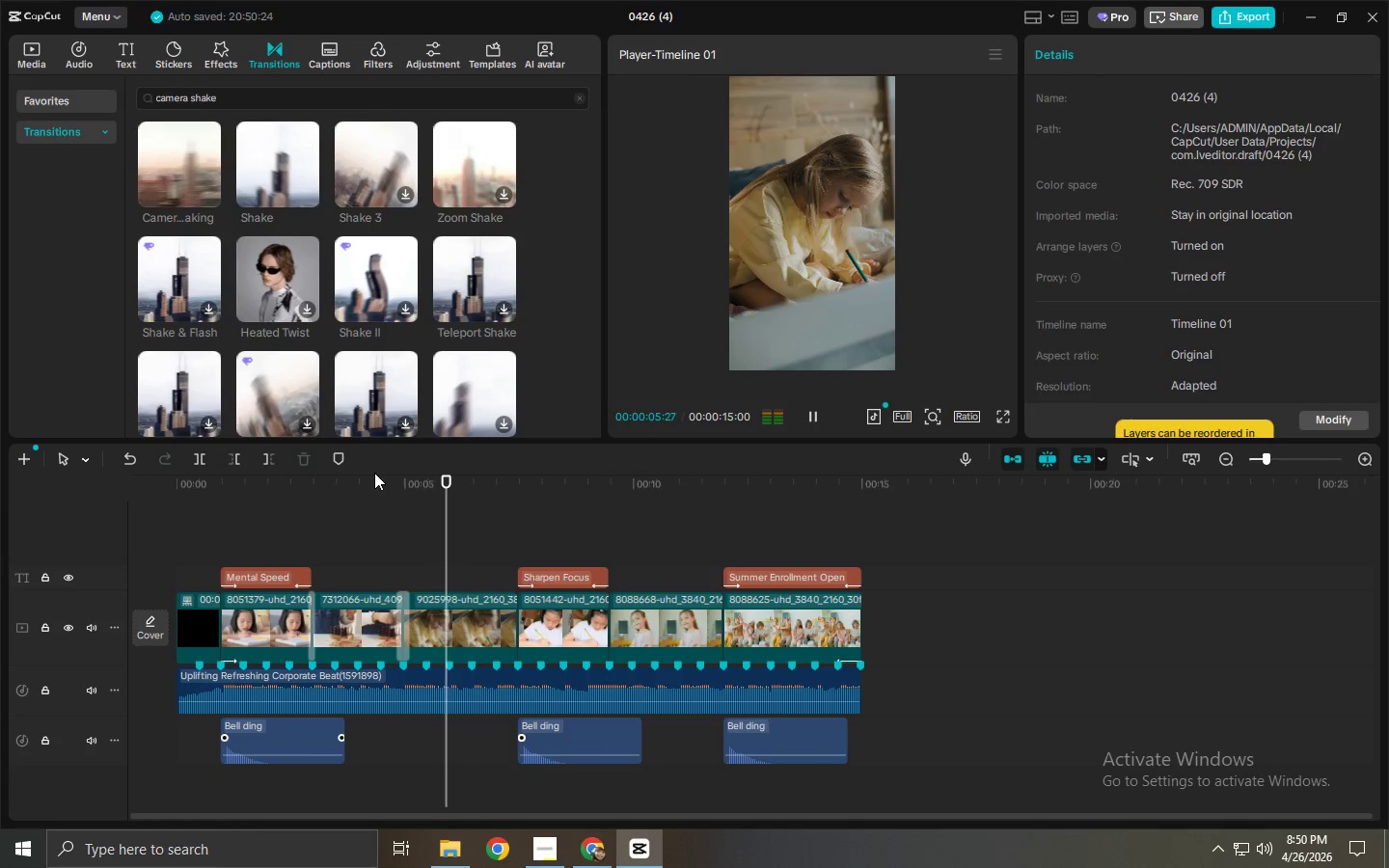 
key(Space)
 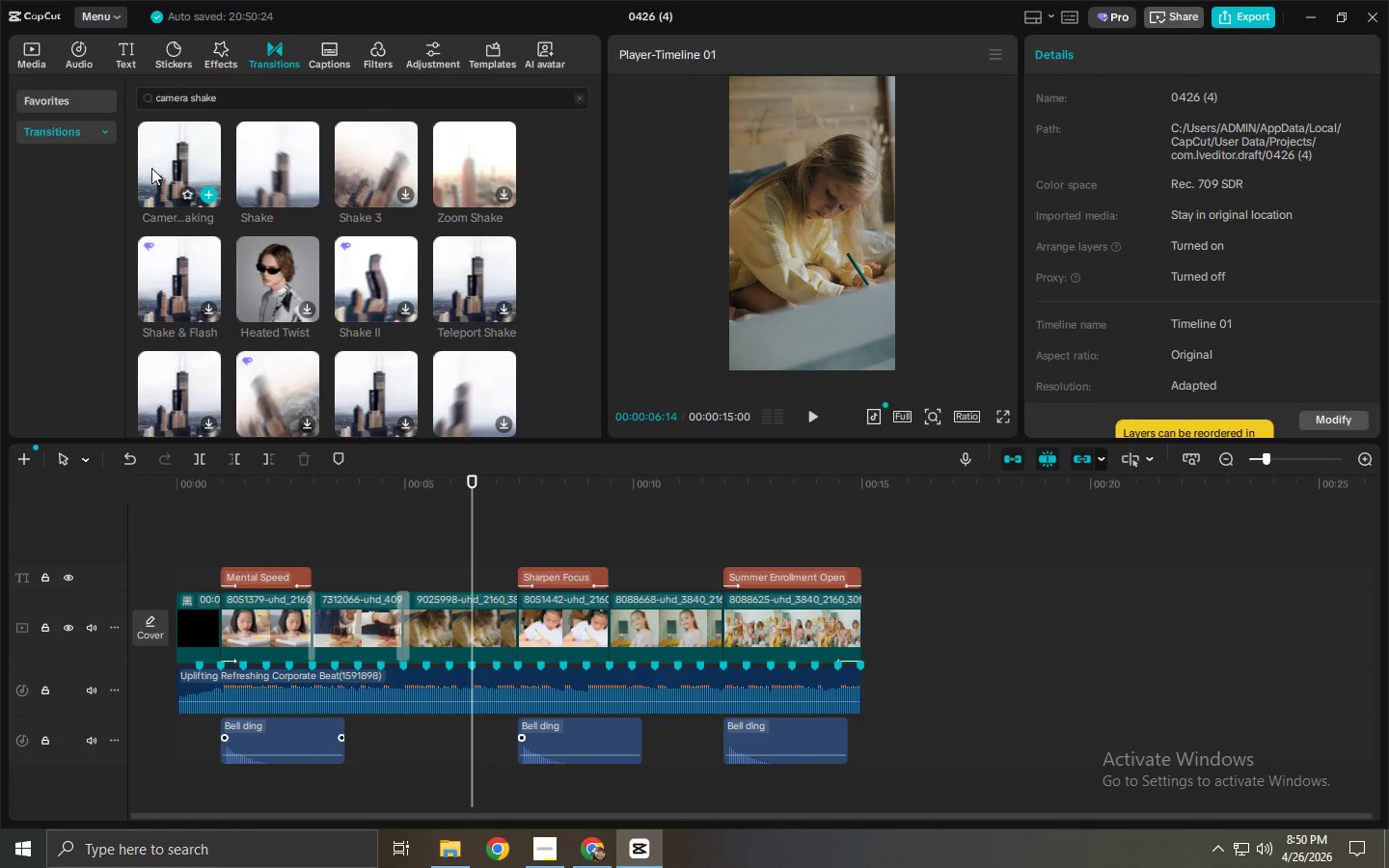 
left_click_drag(start_coordinate=[150, 163], to_coordinate=[599, 619])
 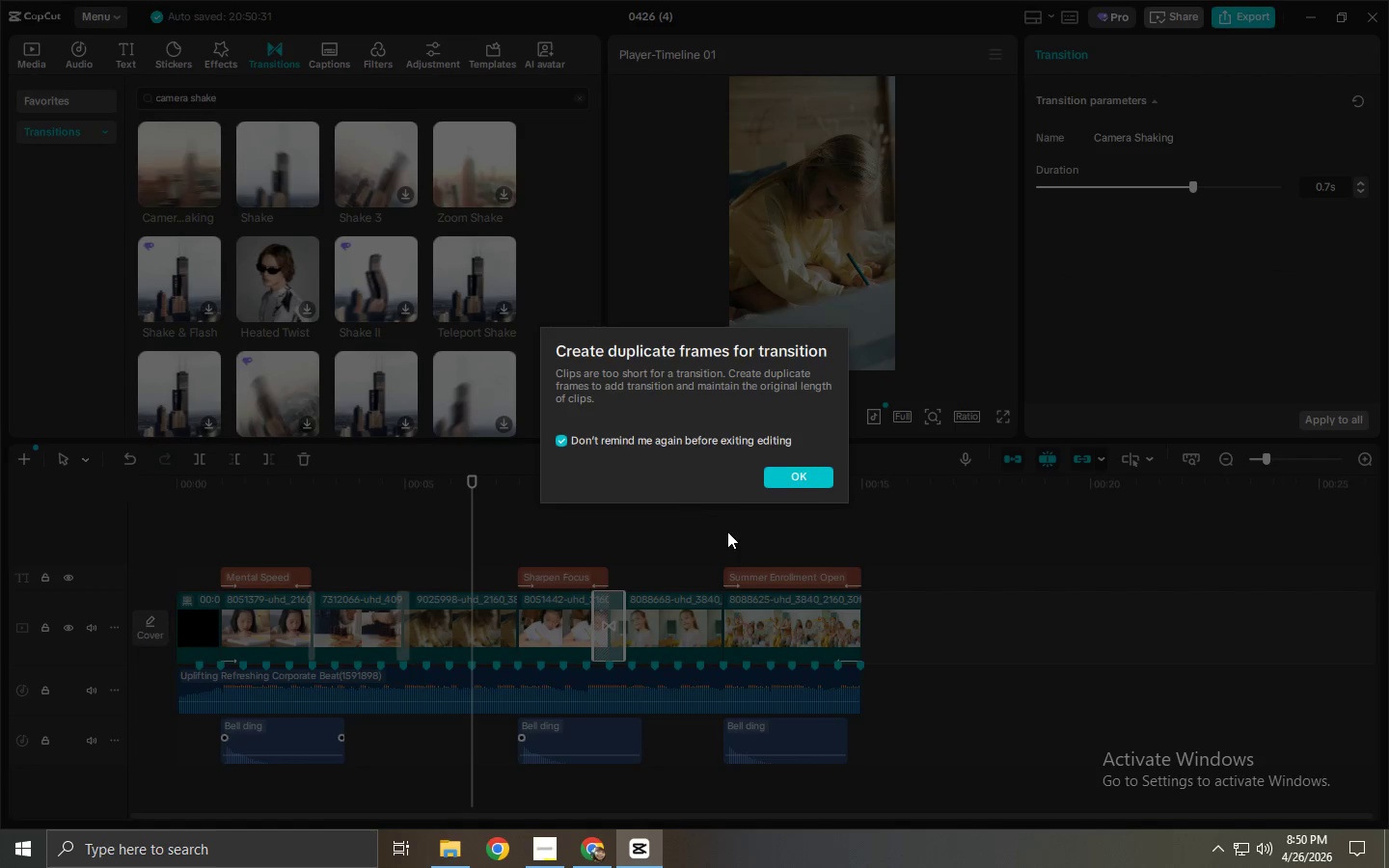 
left_click([808, 482])
 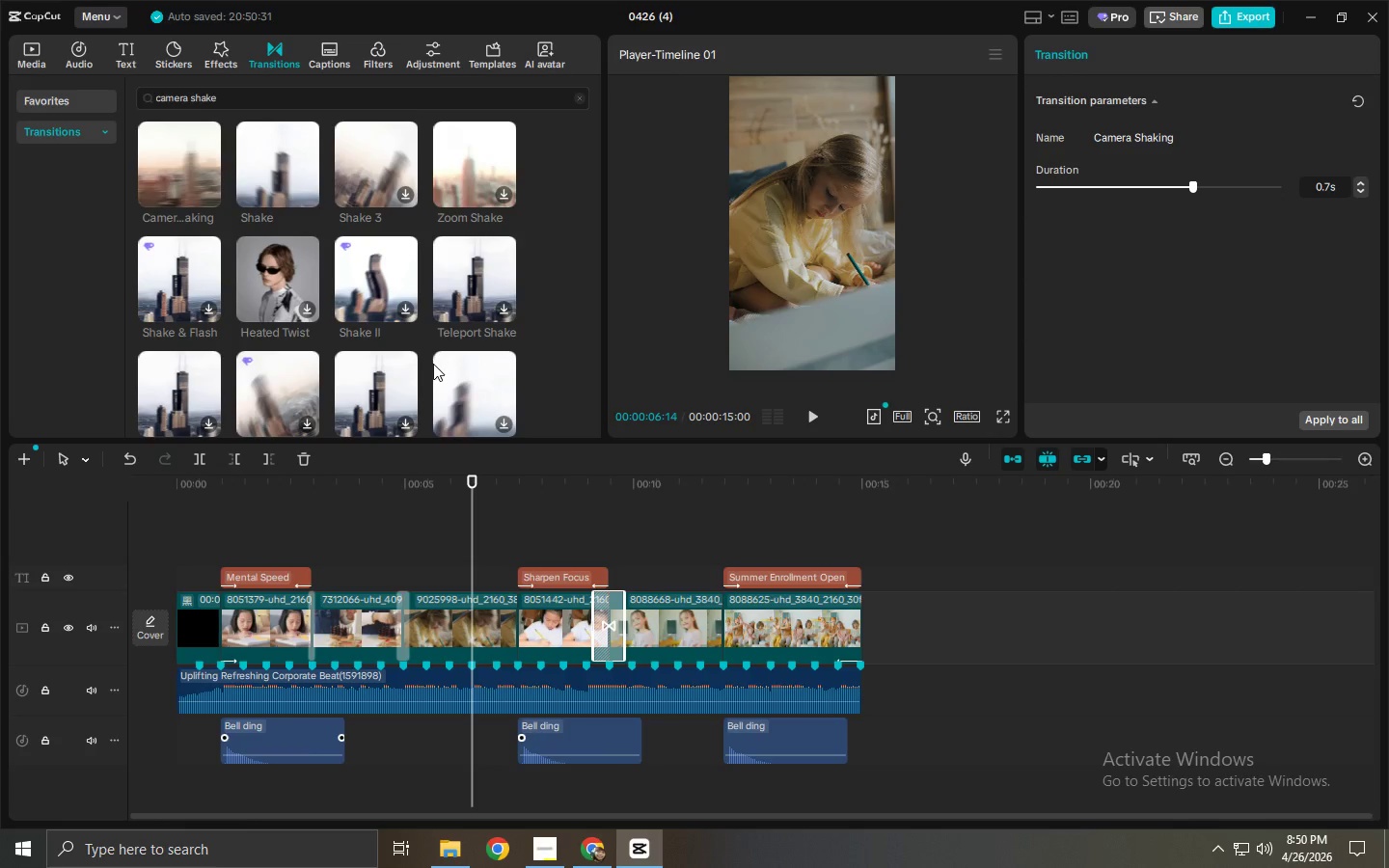 
key(Control+Z)
 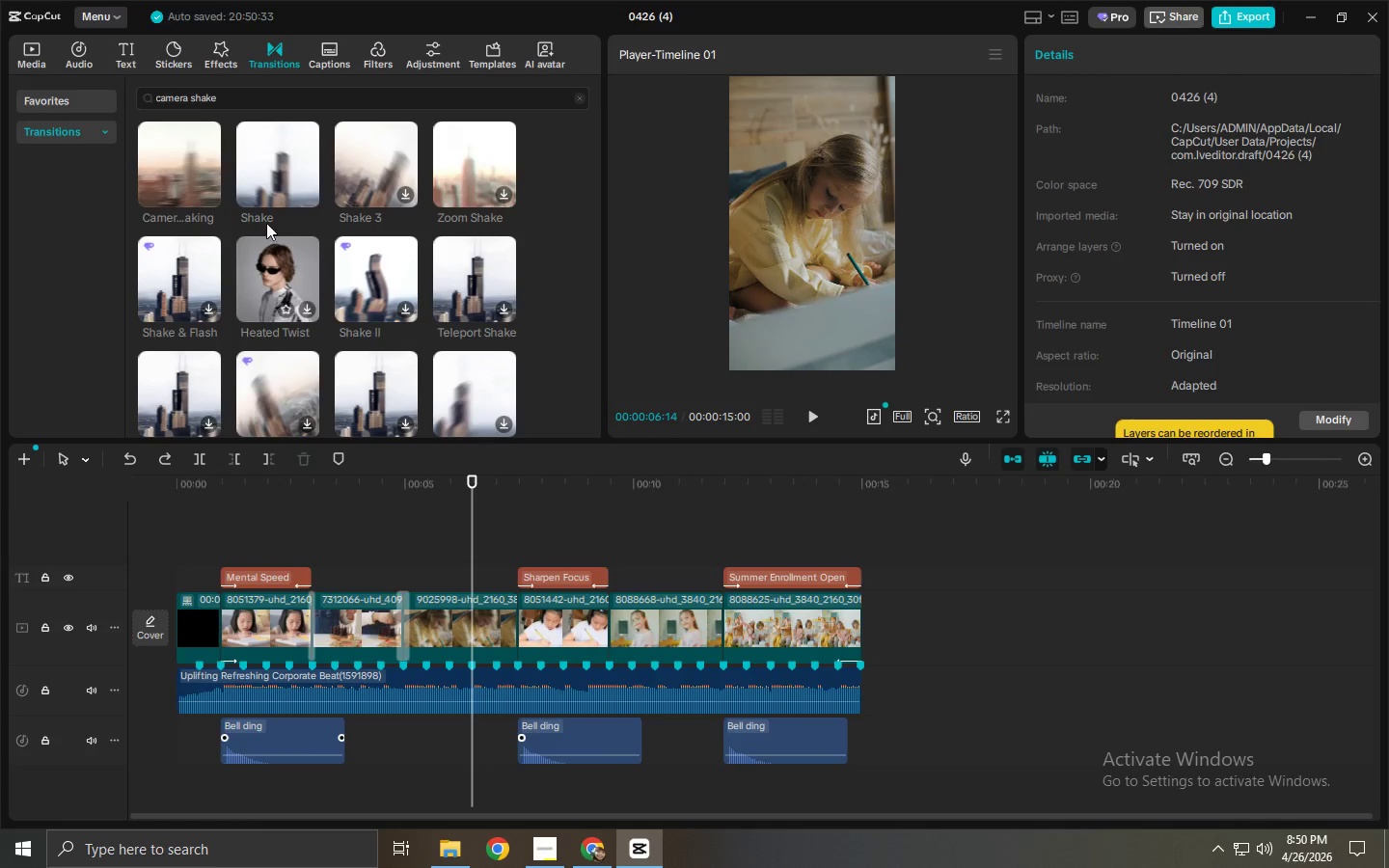 
left_click_drag(start_coordinate=[266, 175], to_coordinate=[599, 626])
 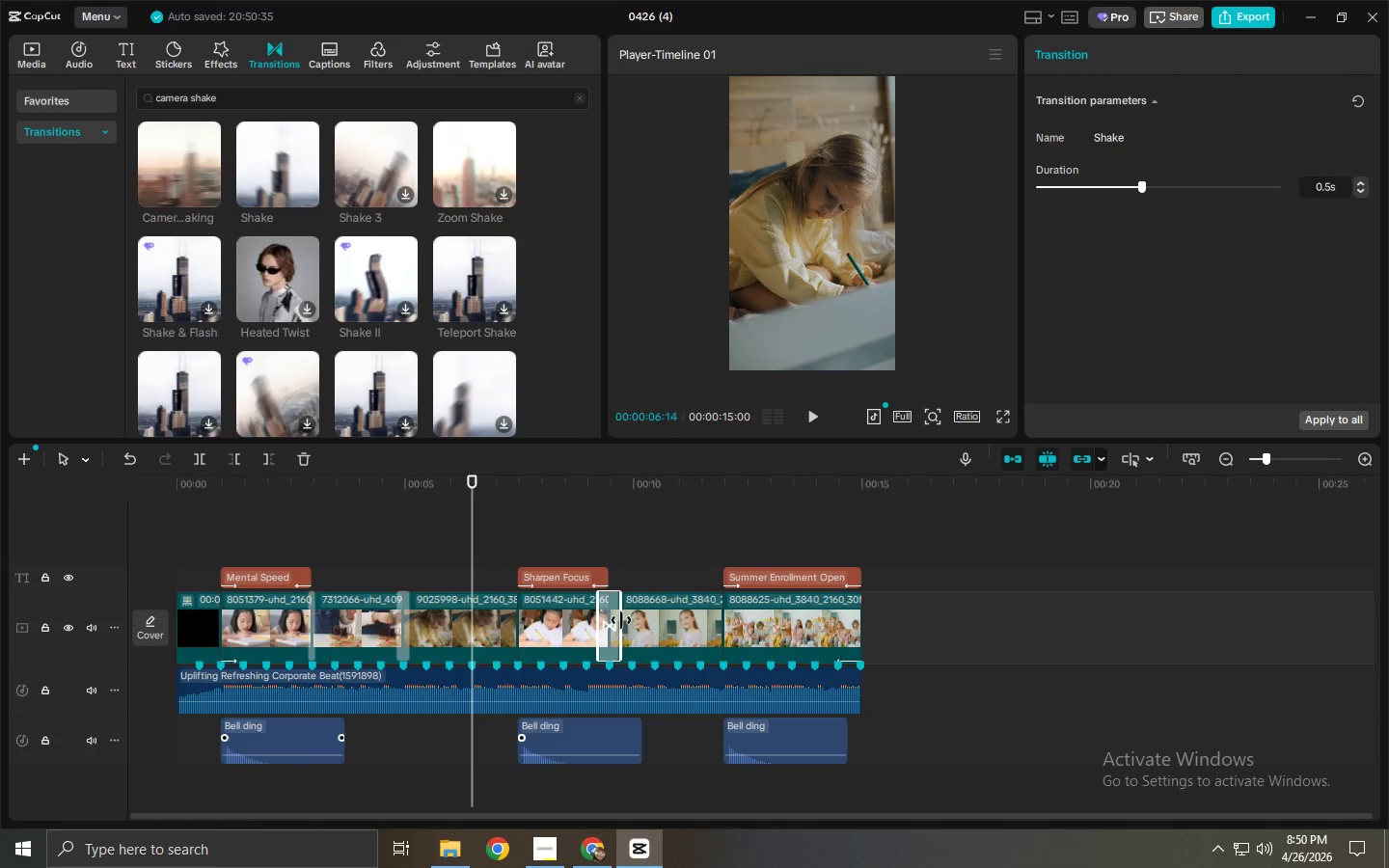 
left_click_drag(start_coordinate=[621, 620], to_coordinate=[613, 621])
 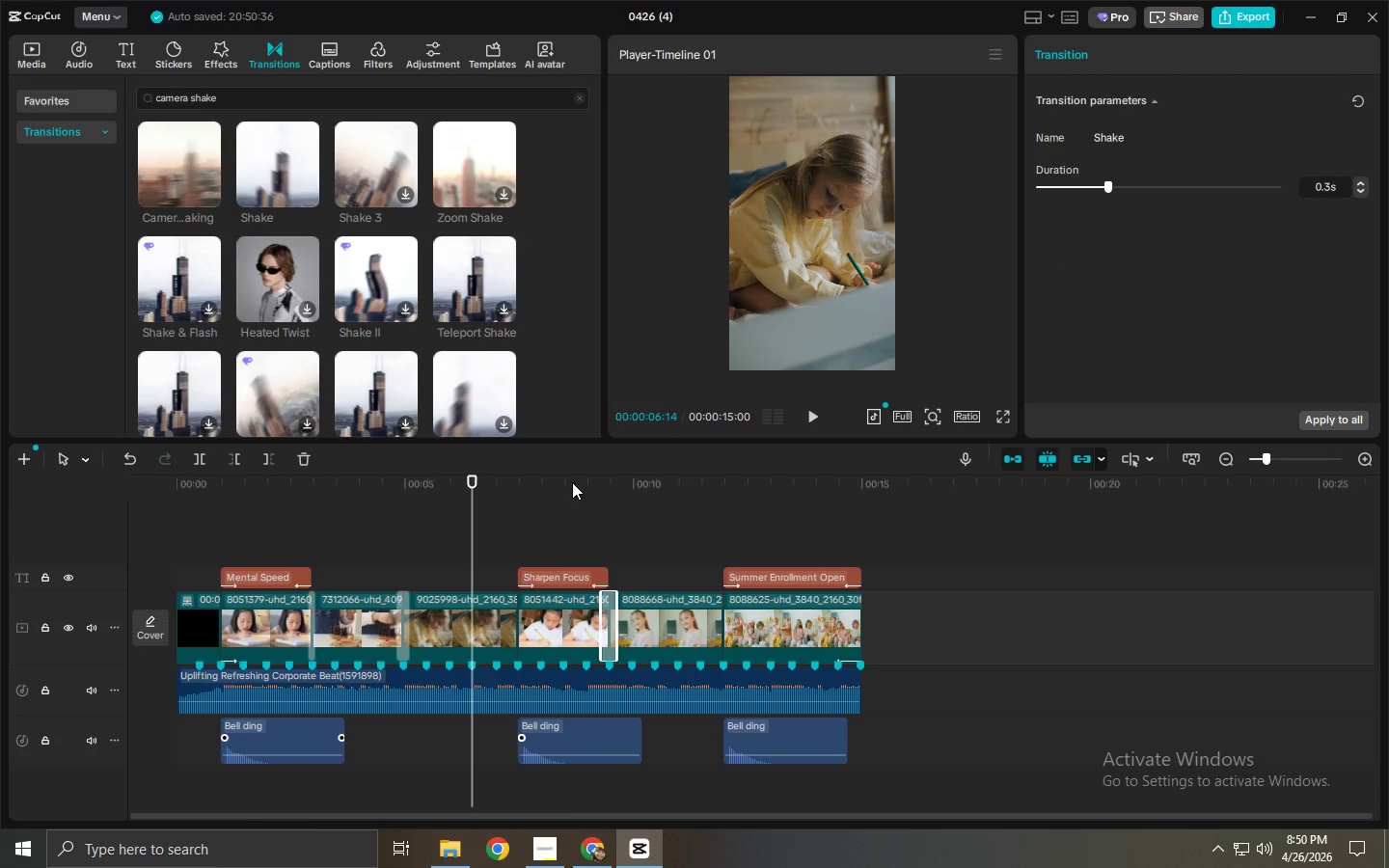 
left_click([571, 480])
 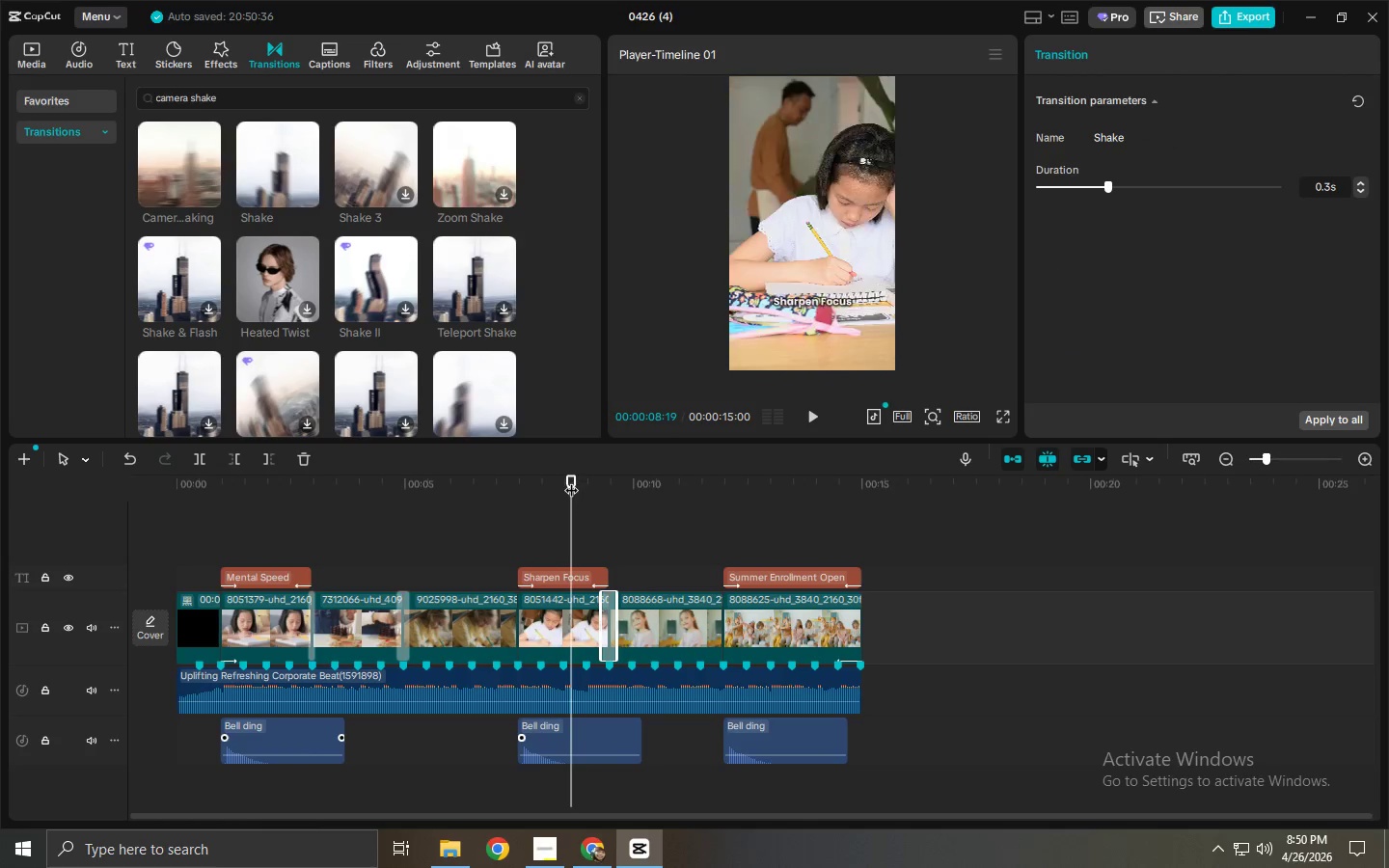 
key(Space)
 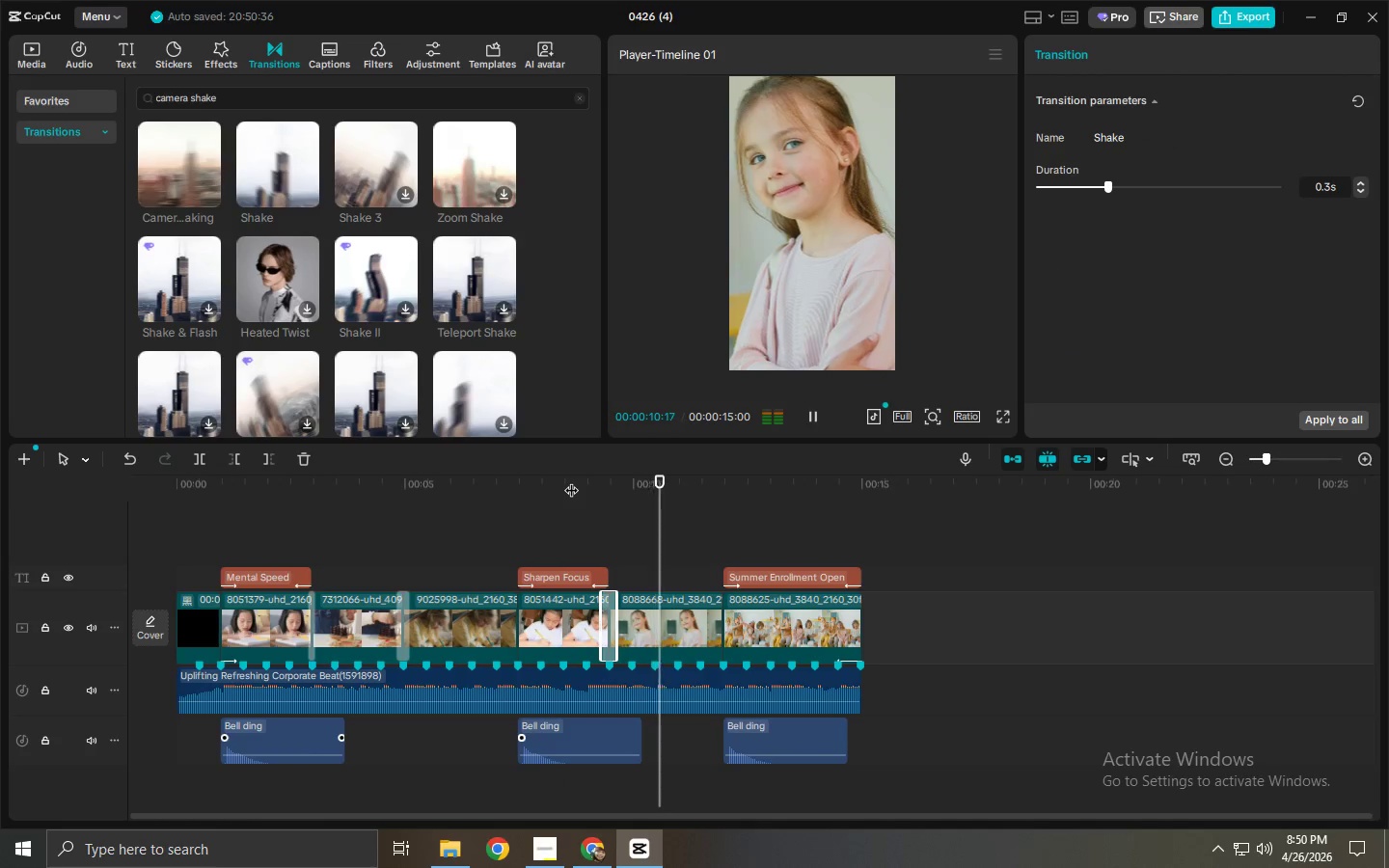 
key(Space)
 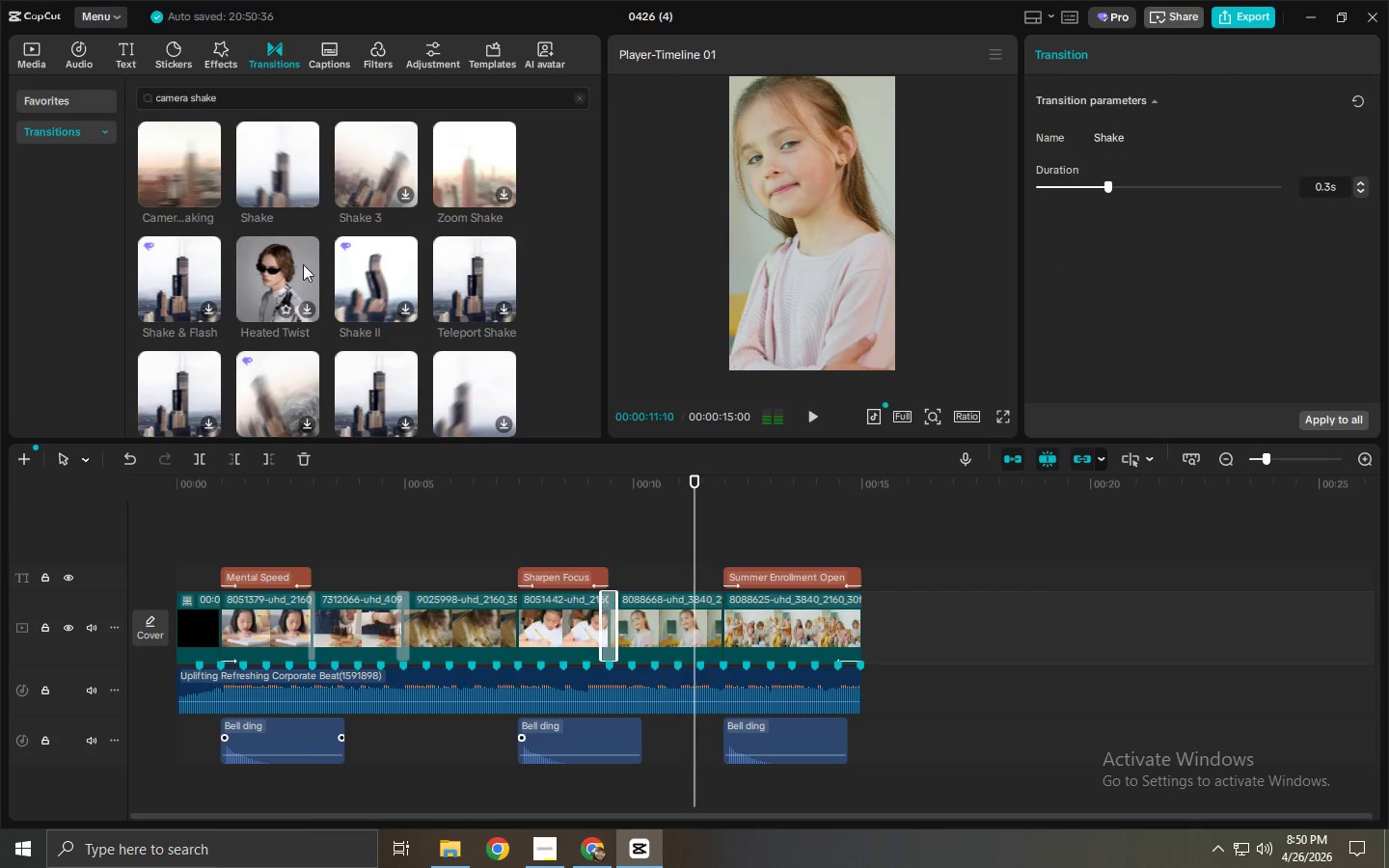 
mouse_move([343, 274])
 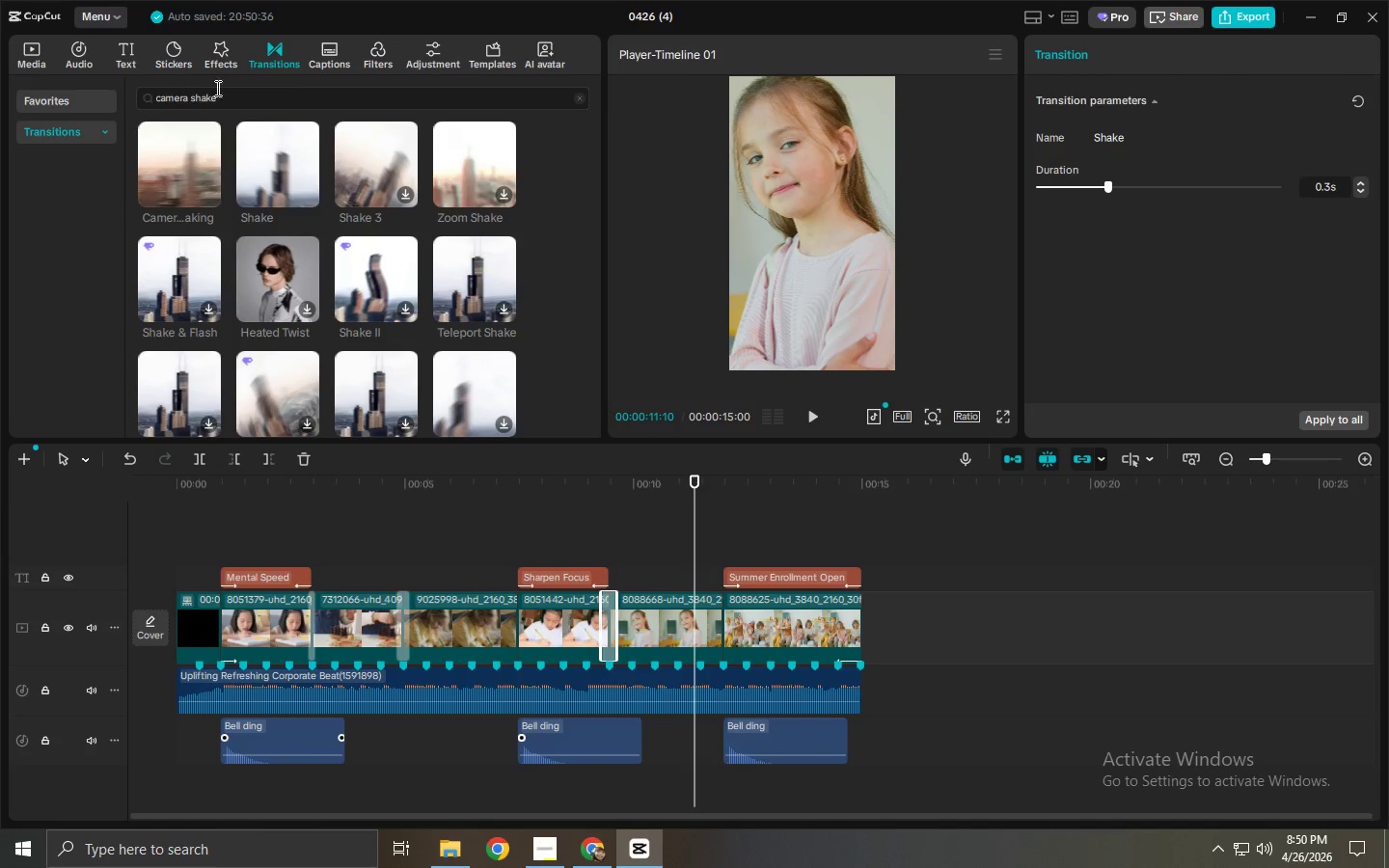 
left_click_drag(start_coordinate=[249, 96], to_coordinate=[125, 97])
 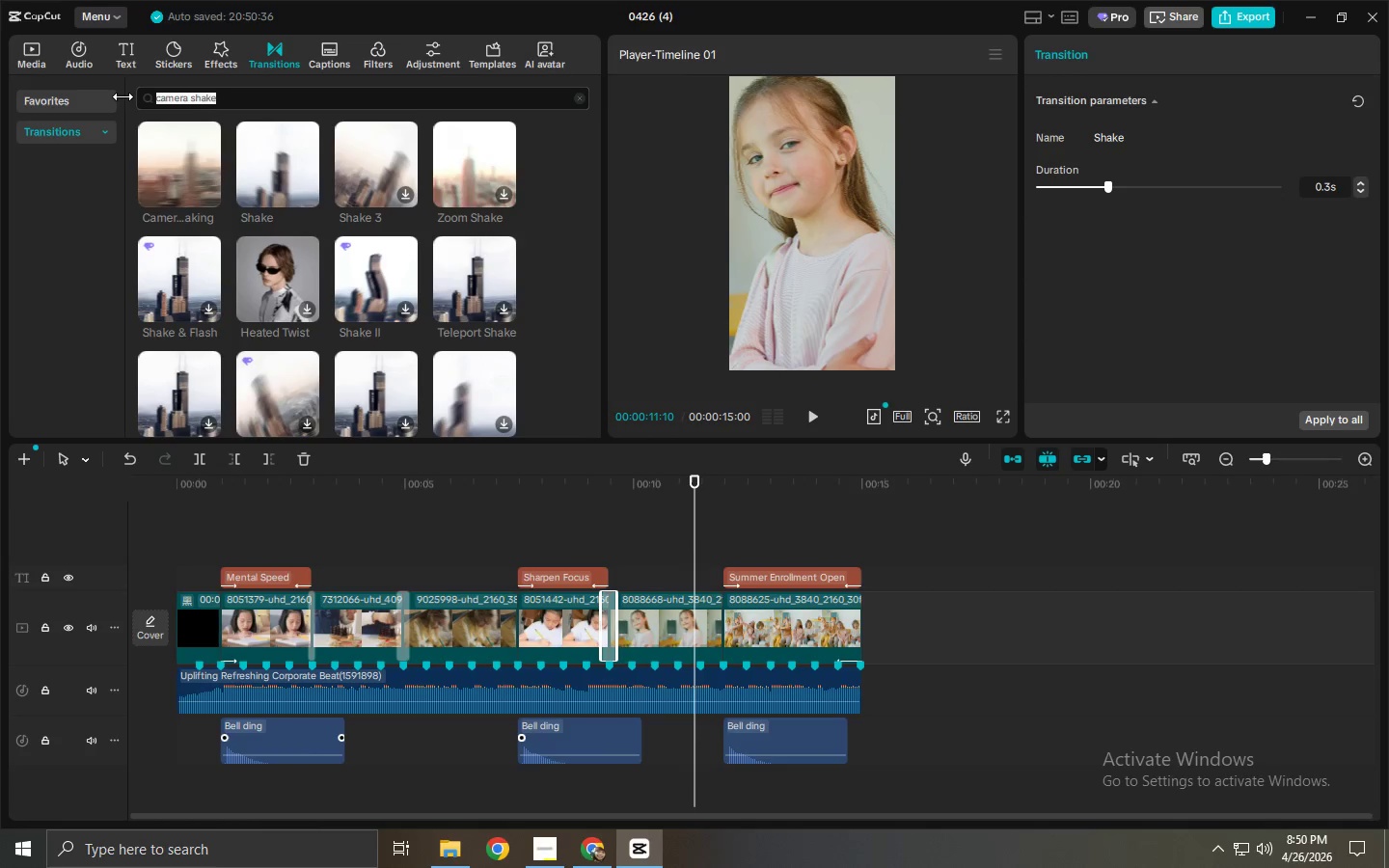 
type(flash)
 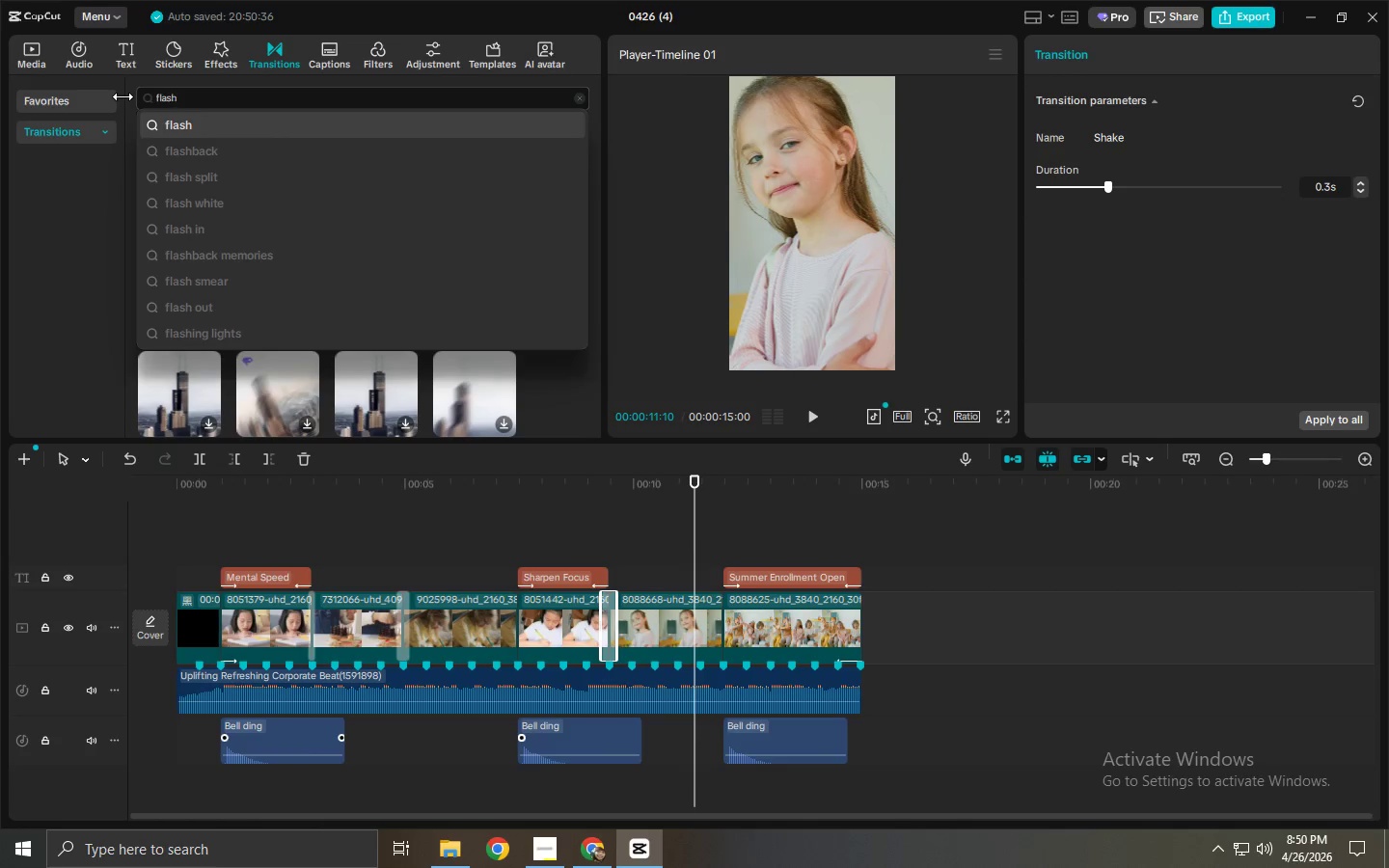 
key(Enter)
 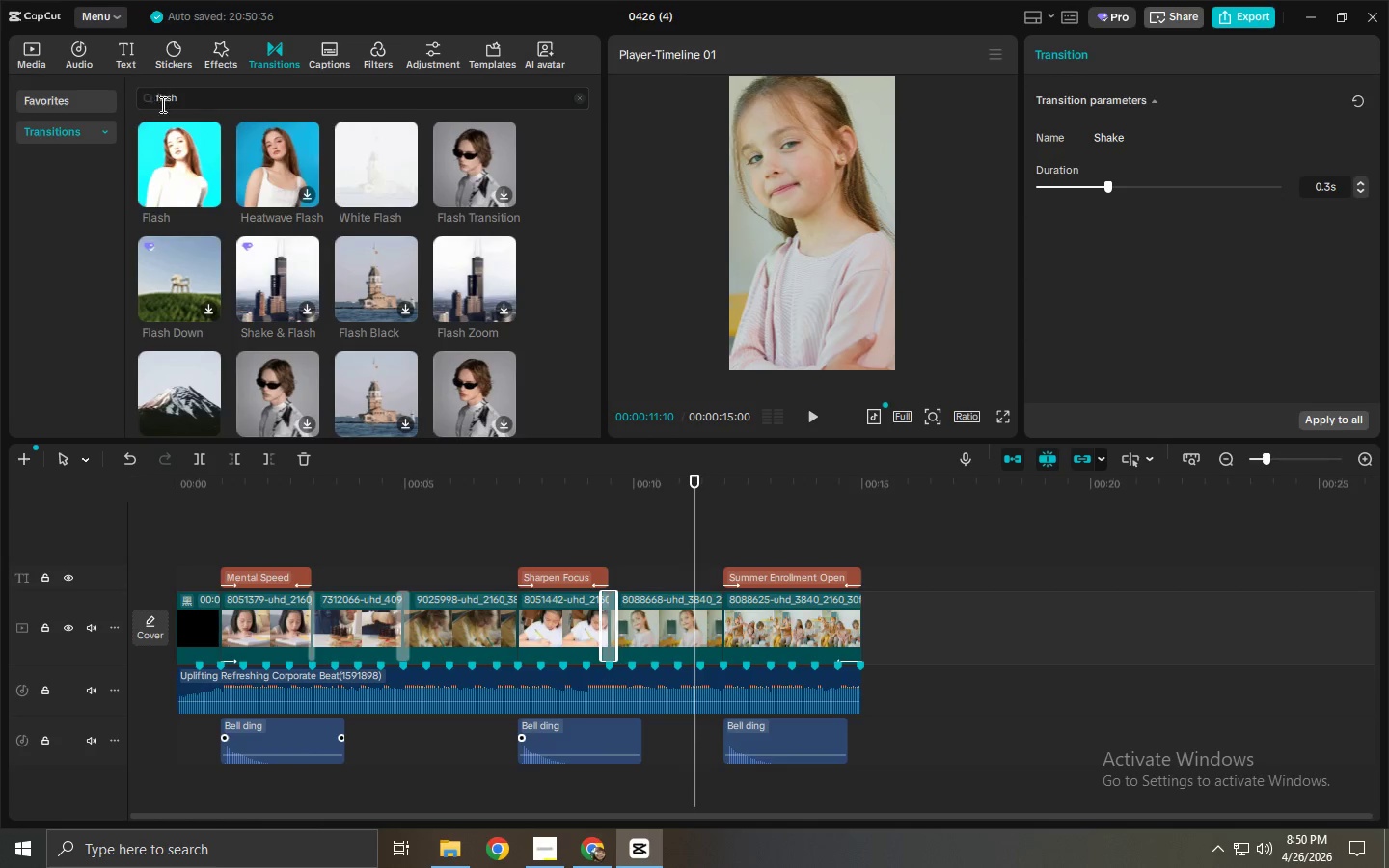 
left_click_drag(start_coordinate=[172, 149], to_coordinate=[515, 622])
 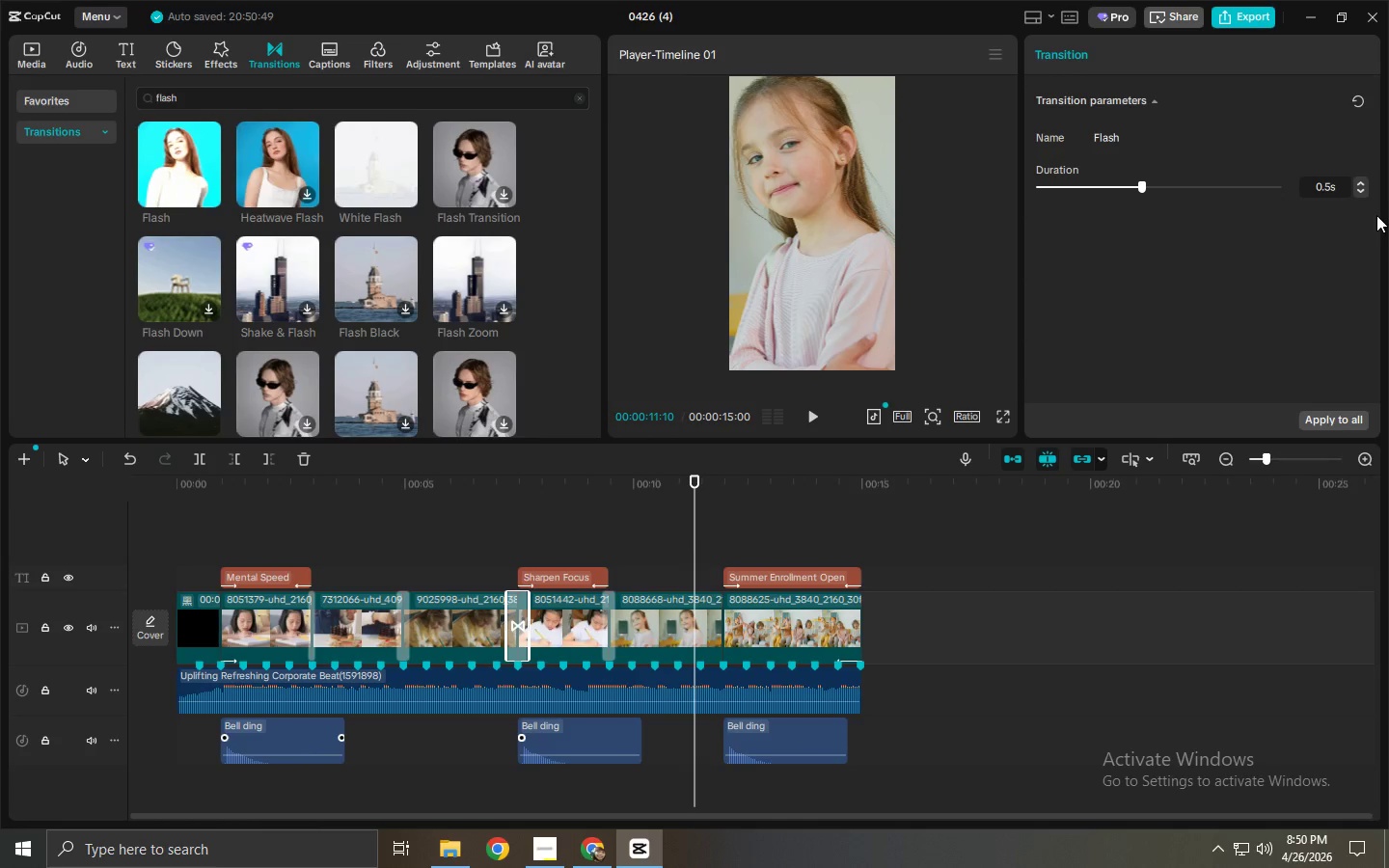 
double_click([1361, 192])
 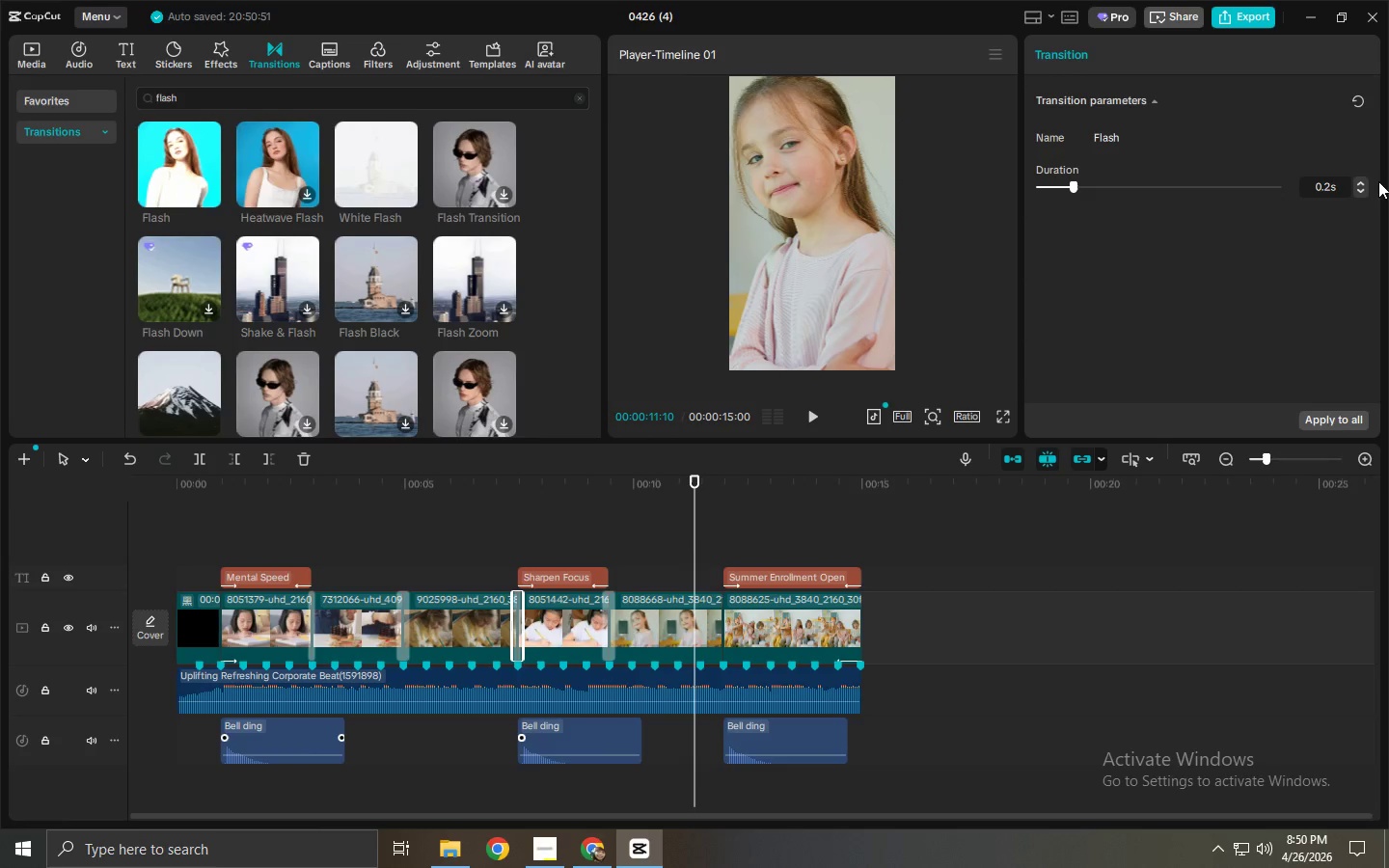 
left_click([1365, 182])
 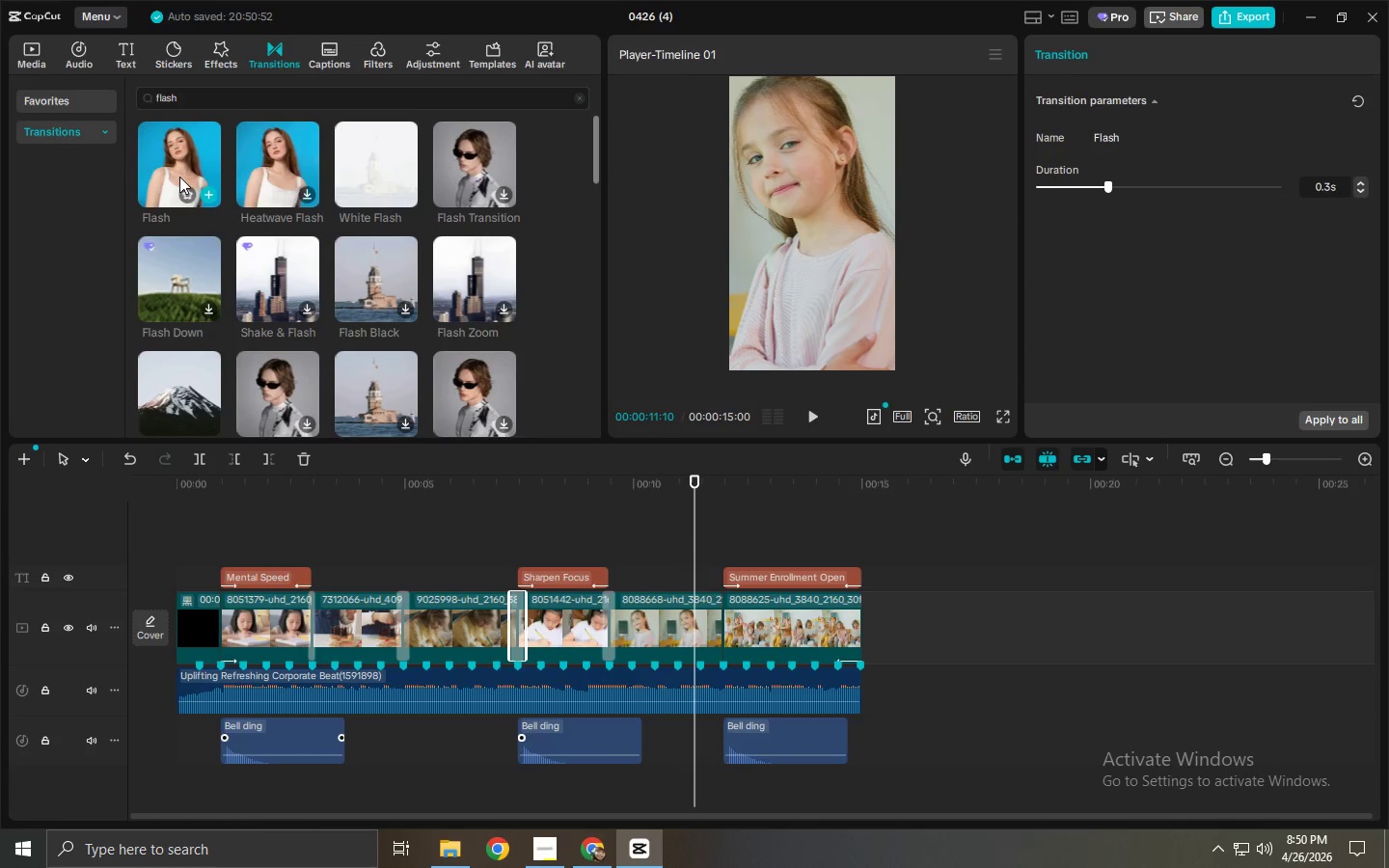 
left_click_drag(start_coordinate=[165, 170], to_coordinate=[718, 629])
 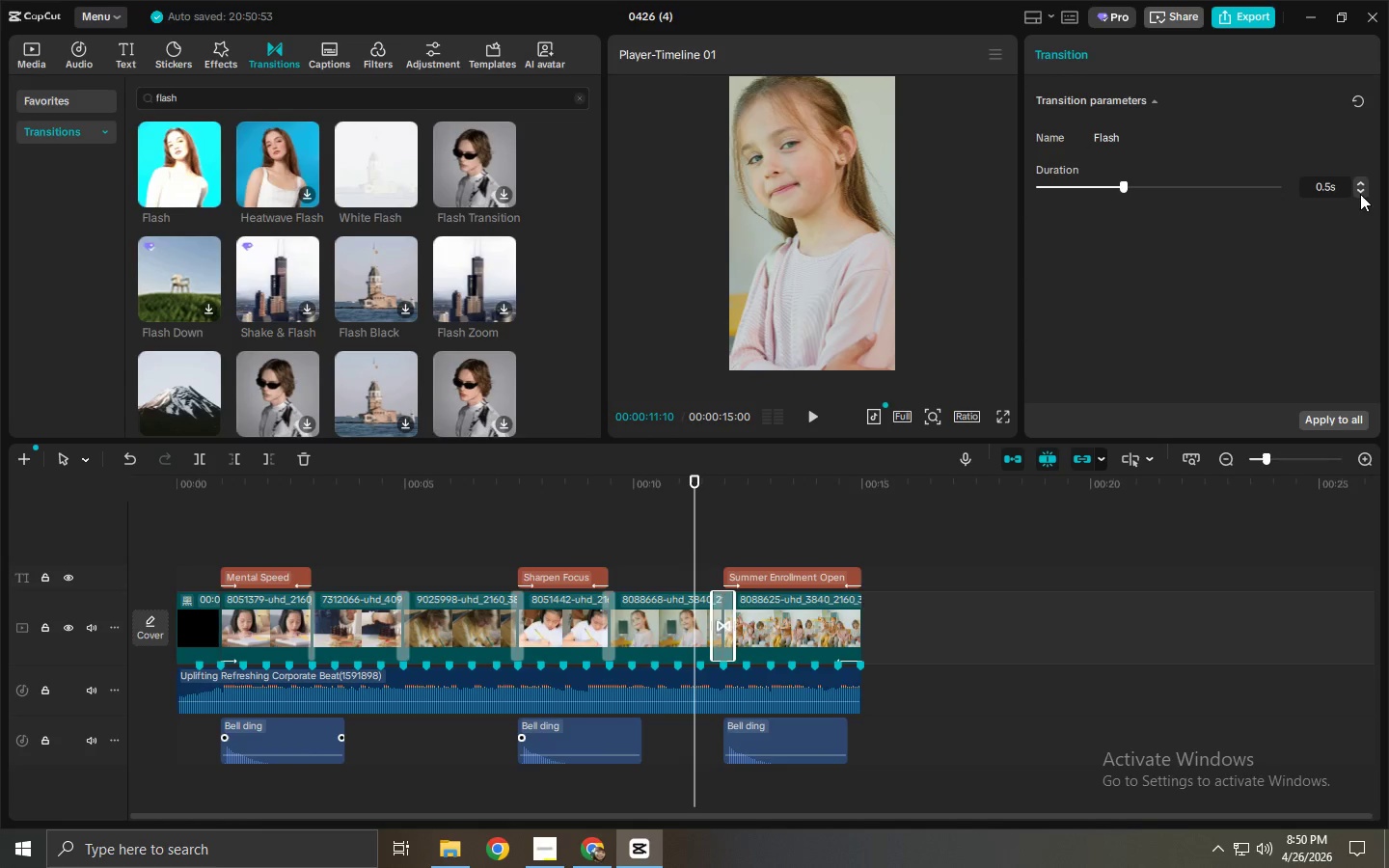 
double_click([1360, 194])
 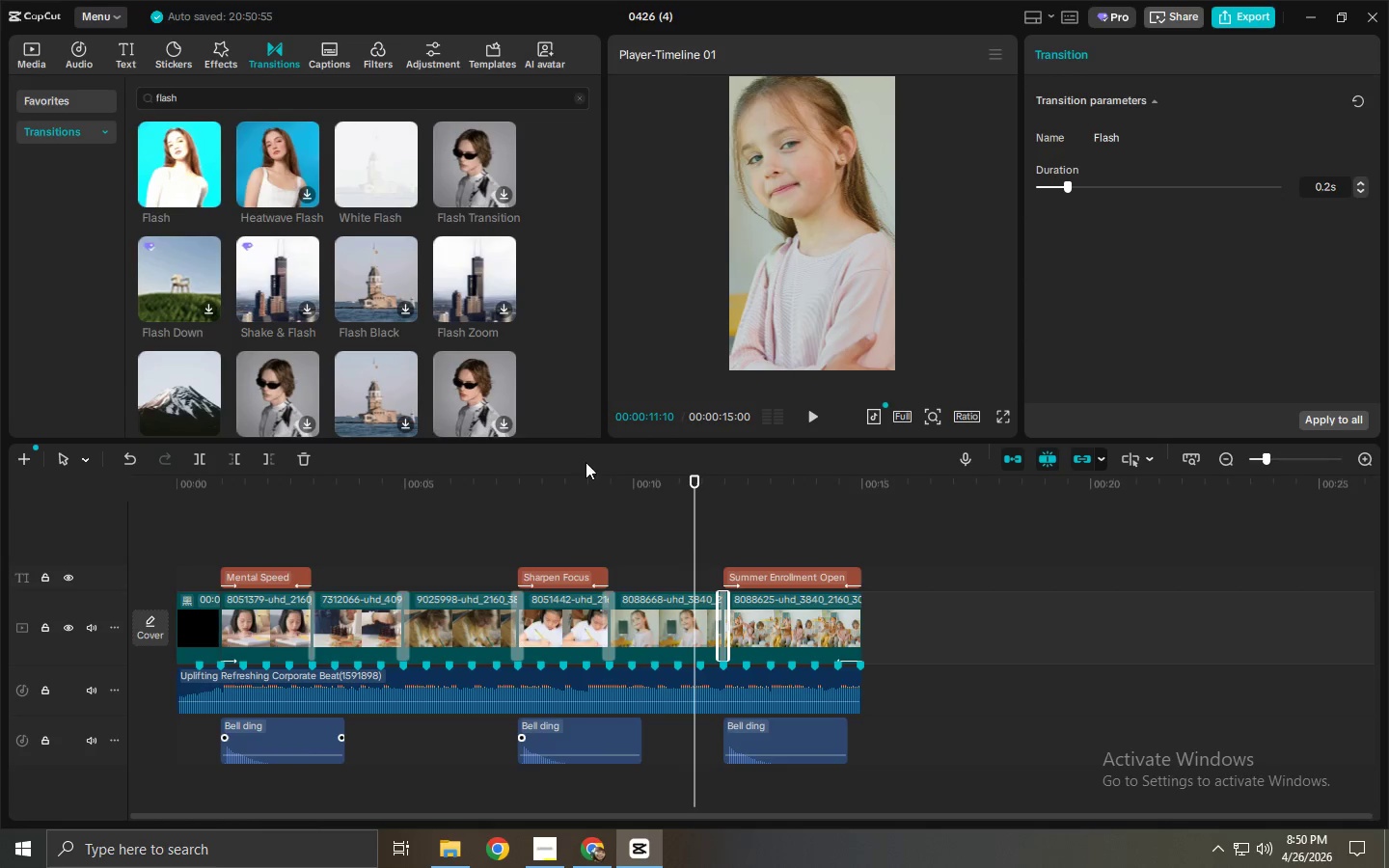 
left_click([521, 605])
 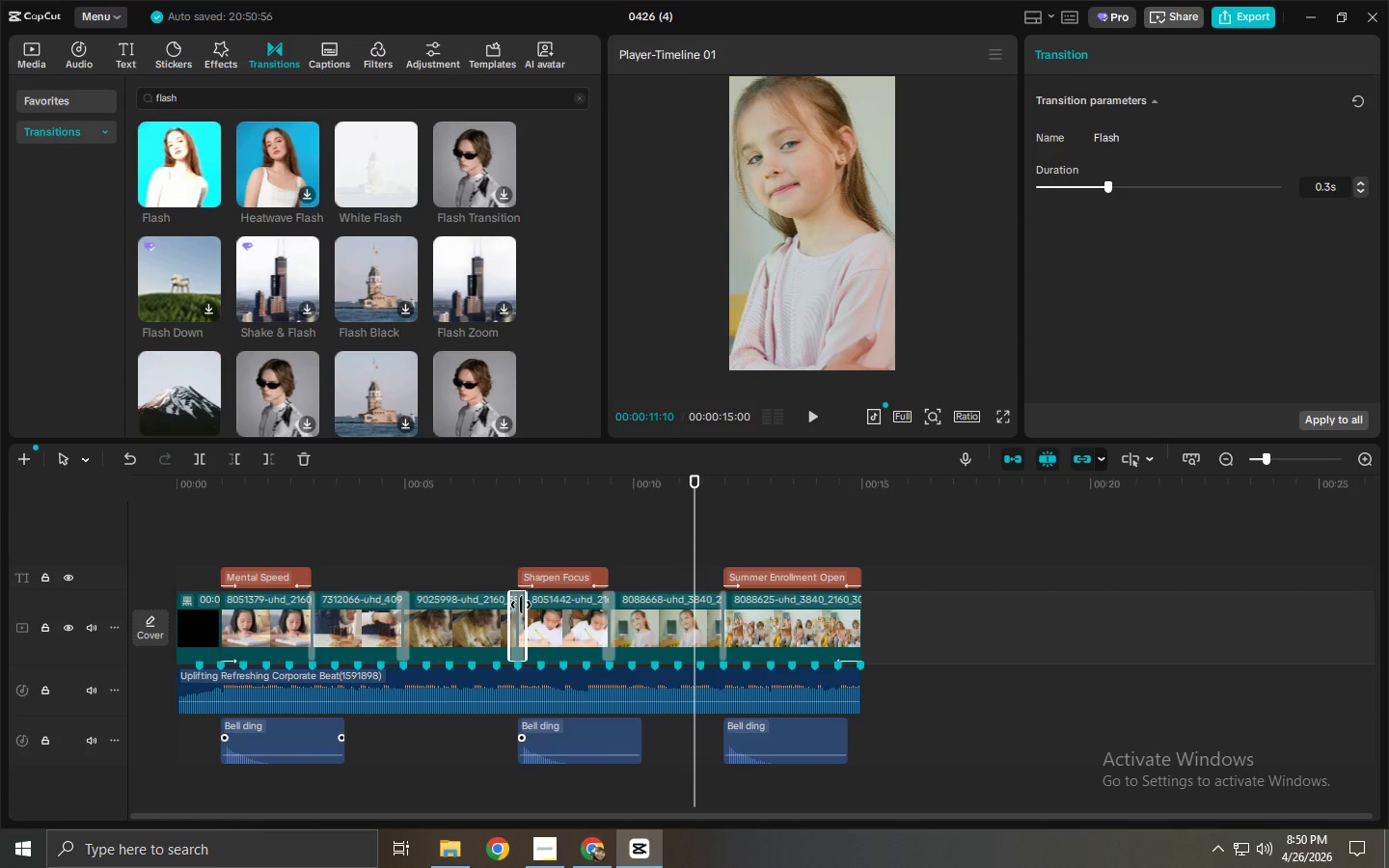 
left_click([517, 606])
 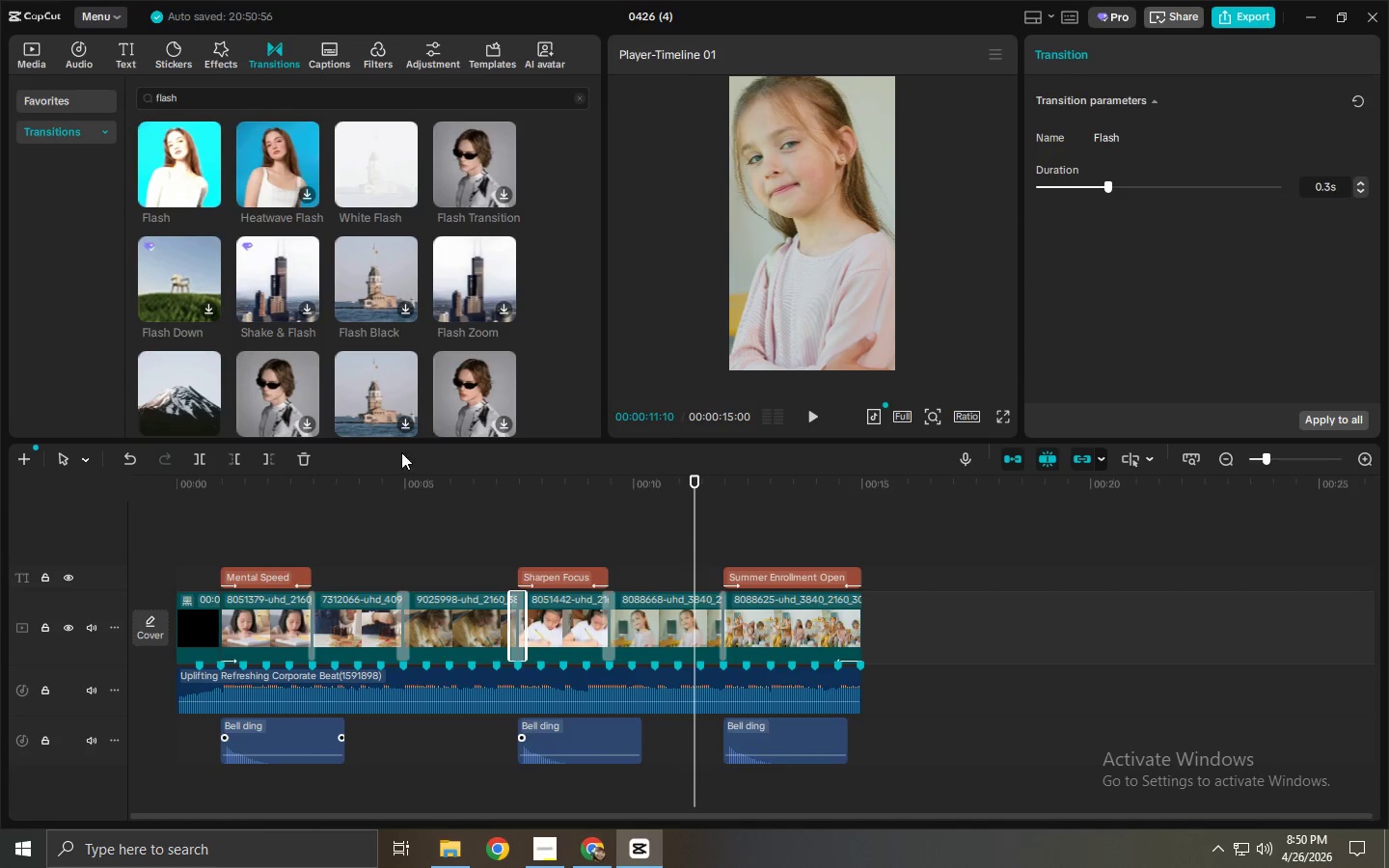 
left_click_drag(start_coordinate=[384, 487], to_coordinate=[0, 495])
 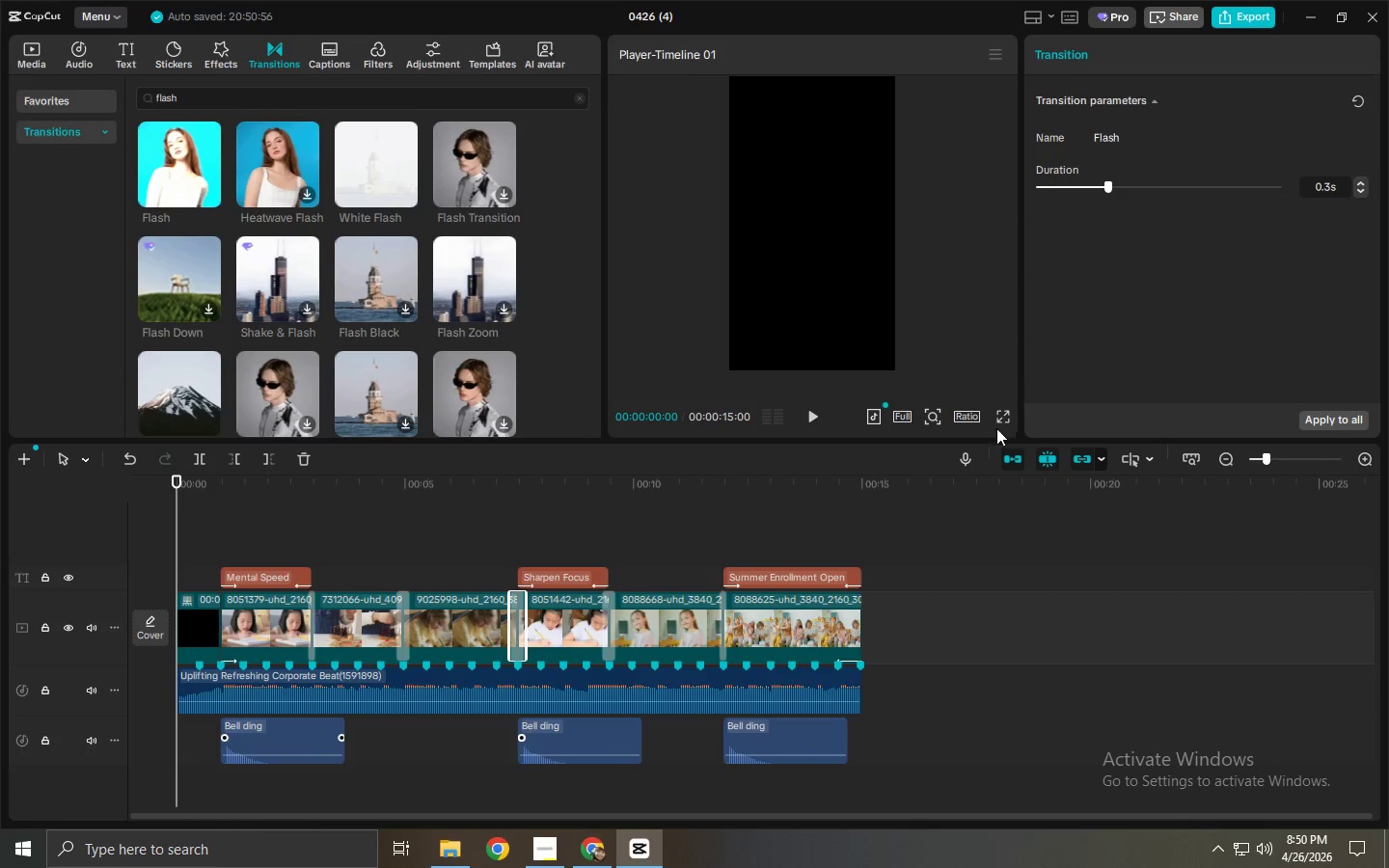 
left_click([1005, 414])
 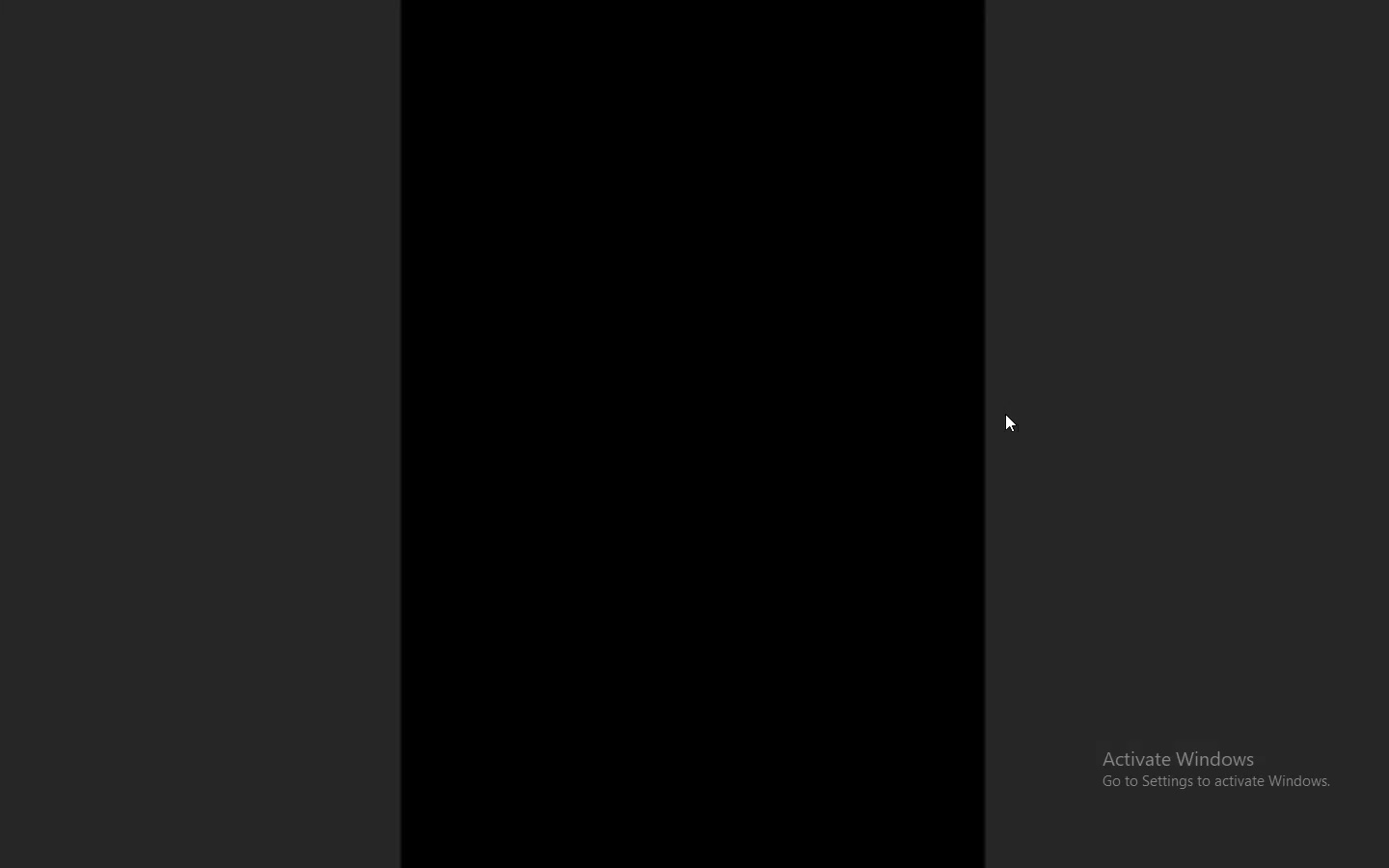 
key(Space)
 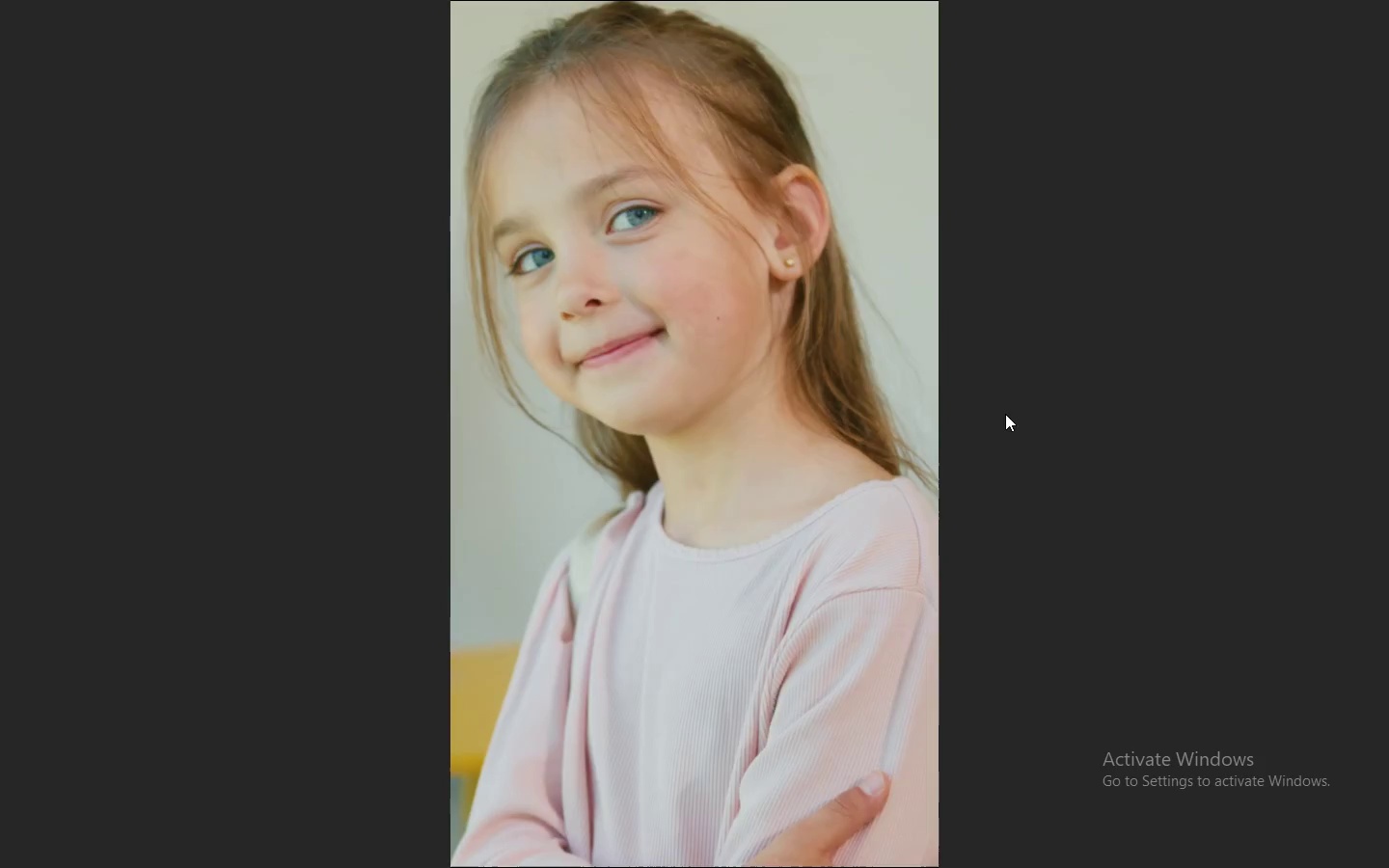 
wait(15.02)
 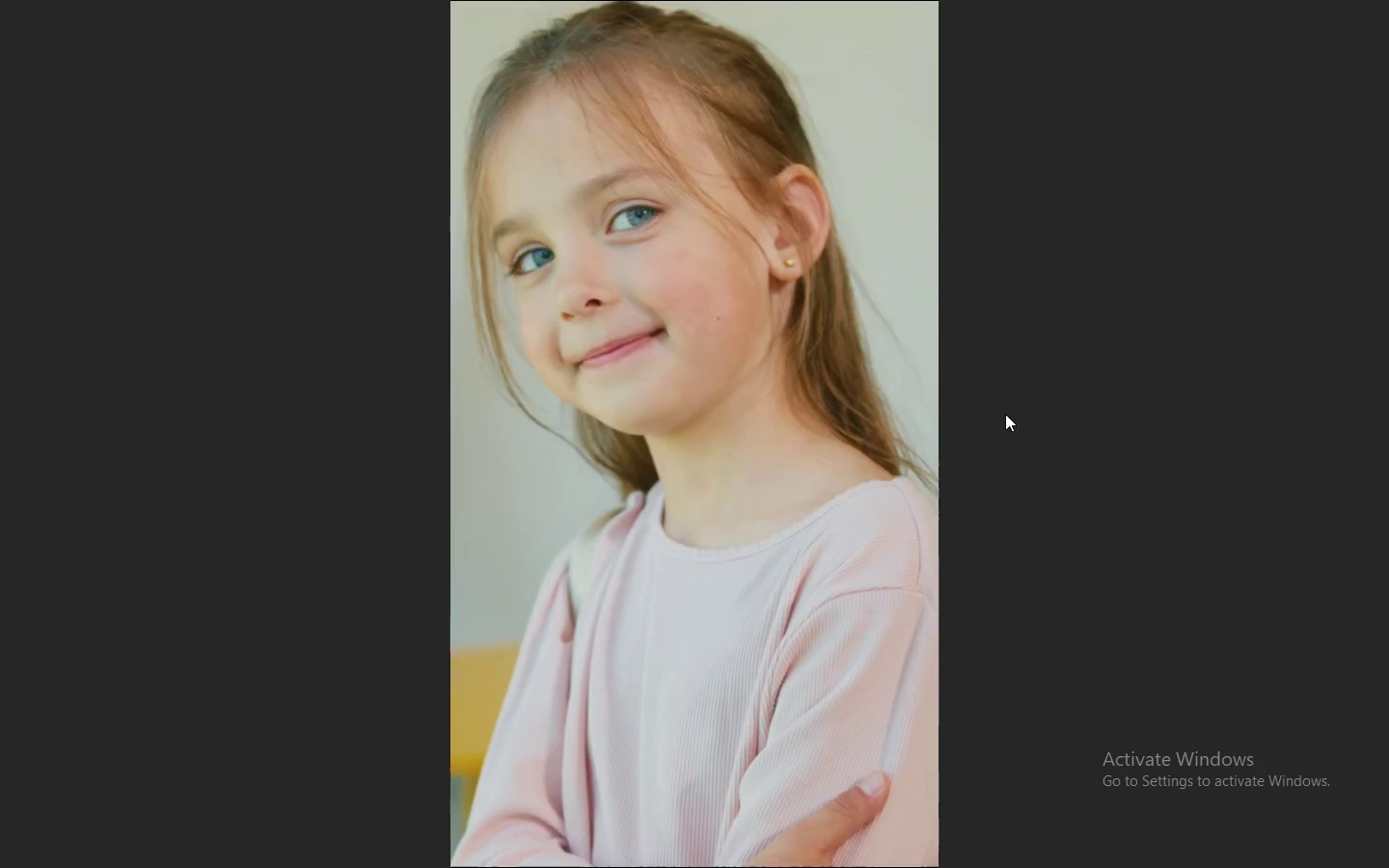 
key(Space)
 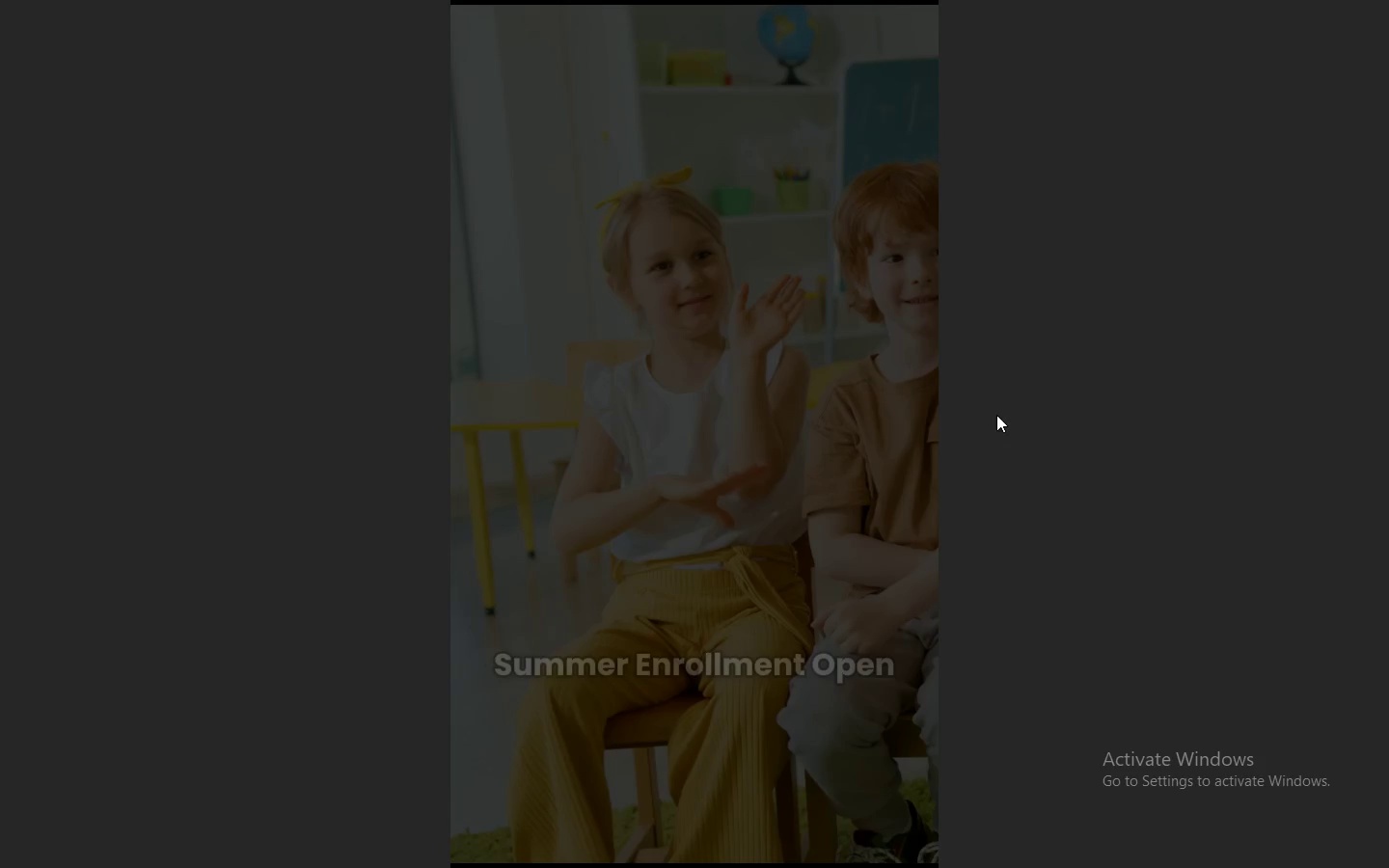 
key(Escape)
 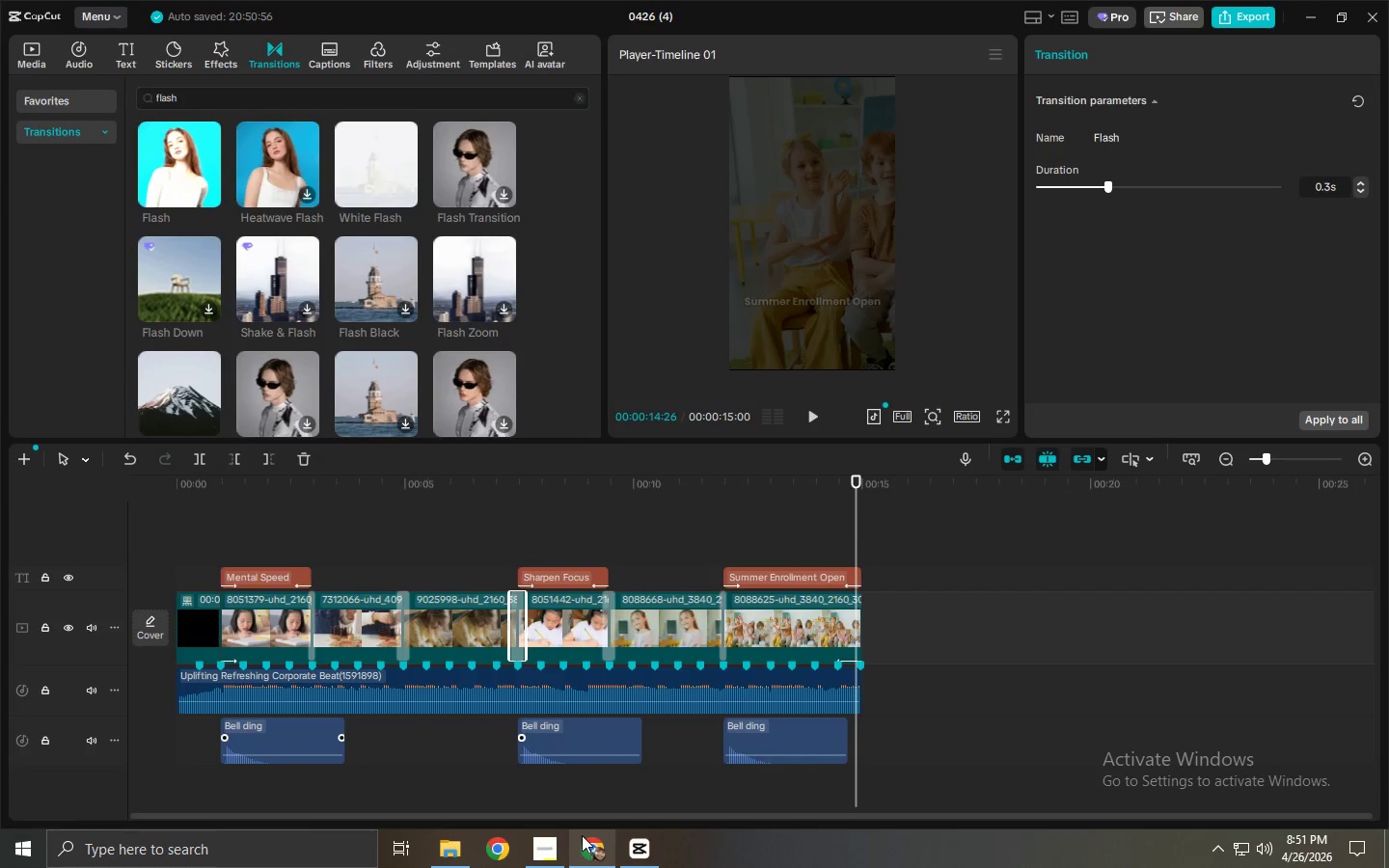 
left_click([552, 838])